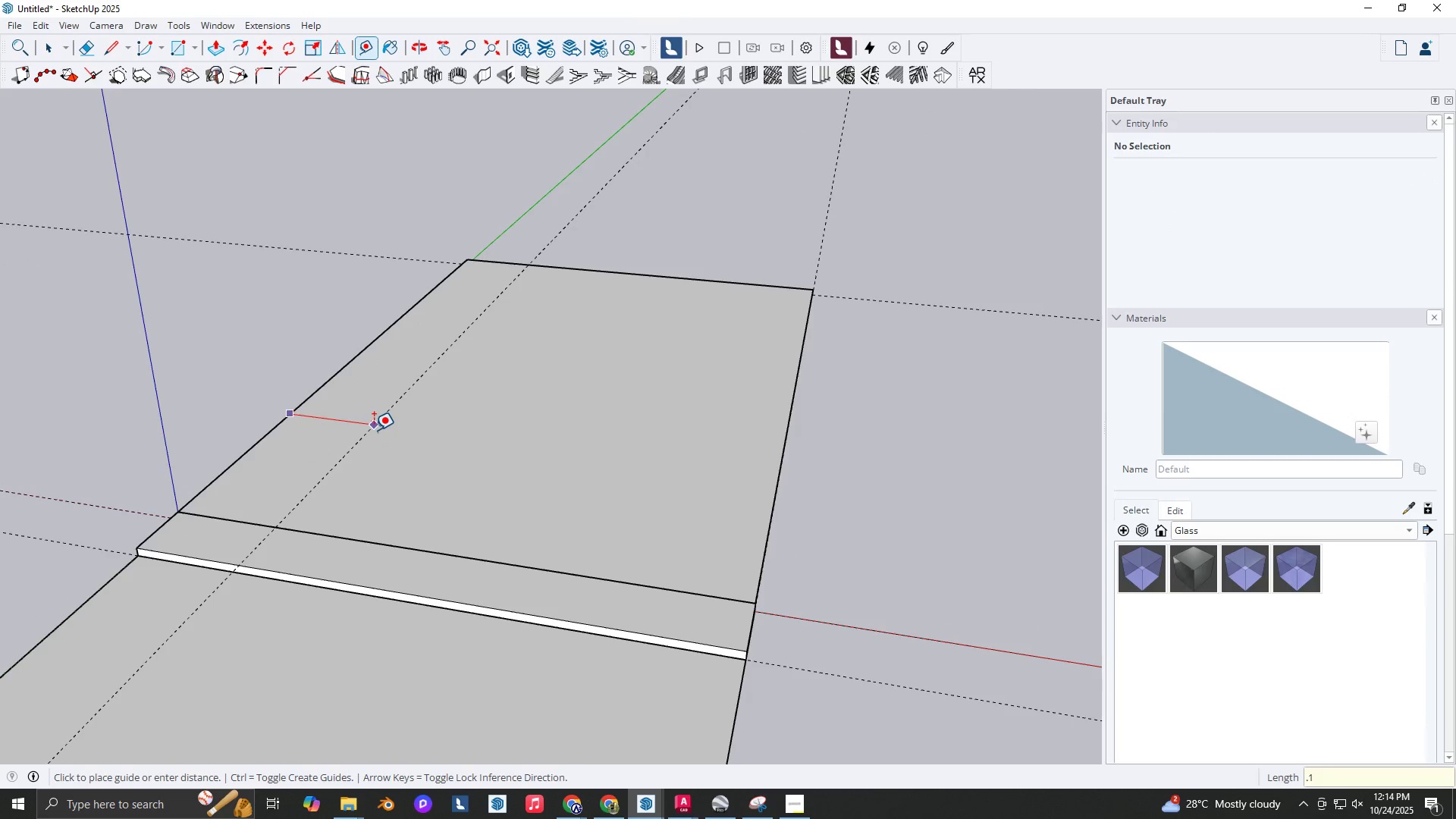 
key(Numpad5)
 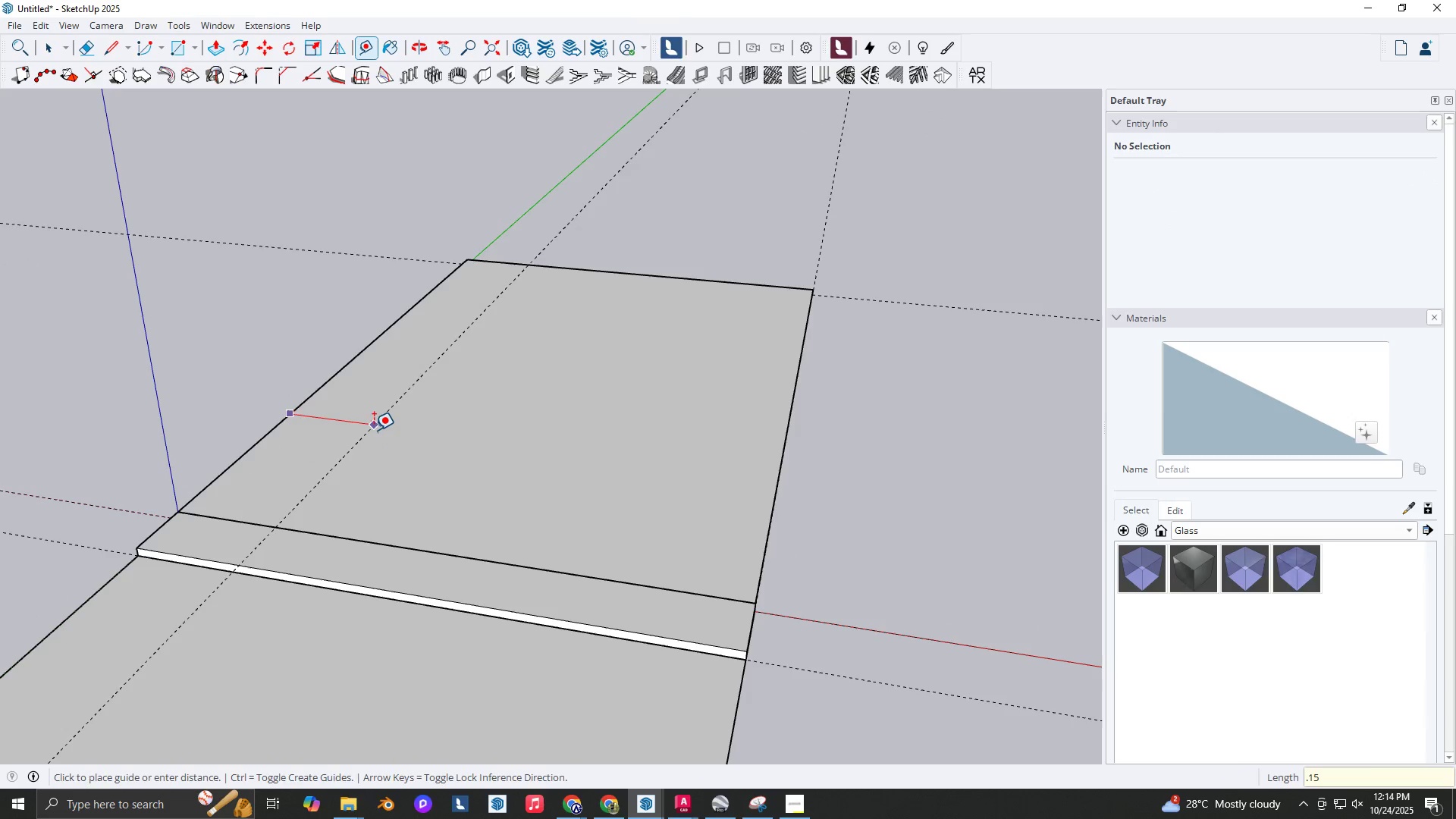 
key(NumpadEnter)
 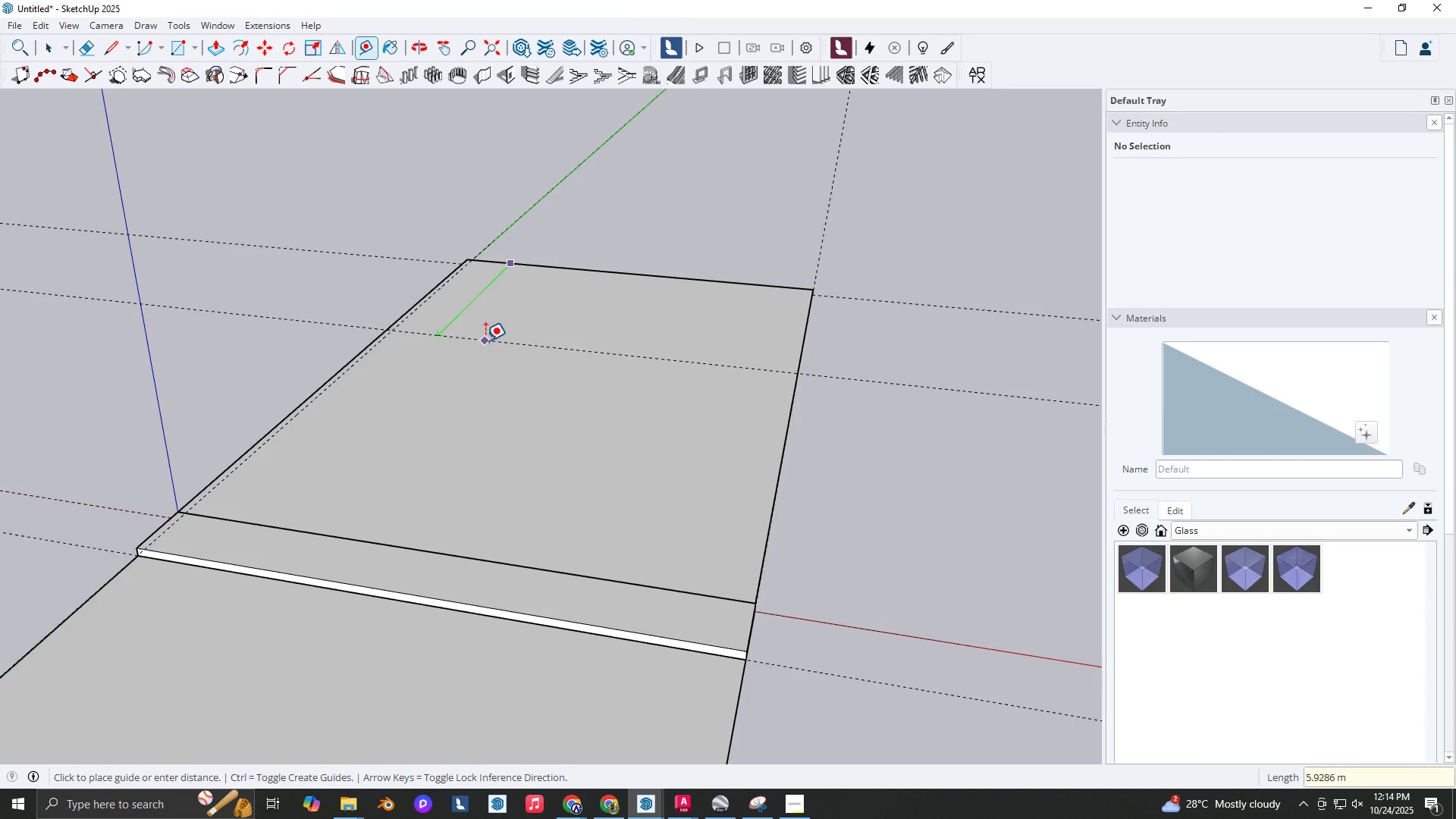 
key(NumpadDecimal)
 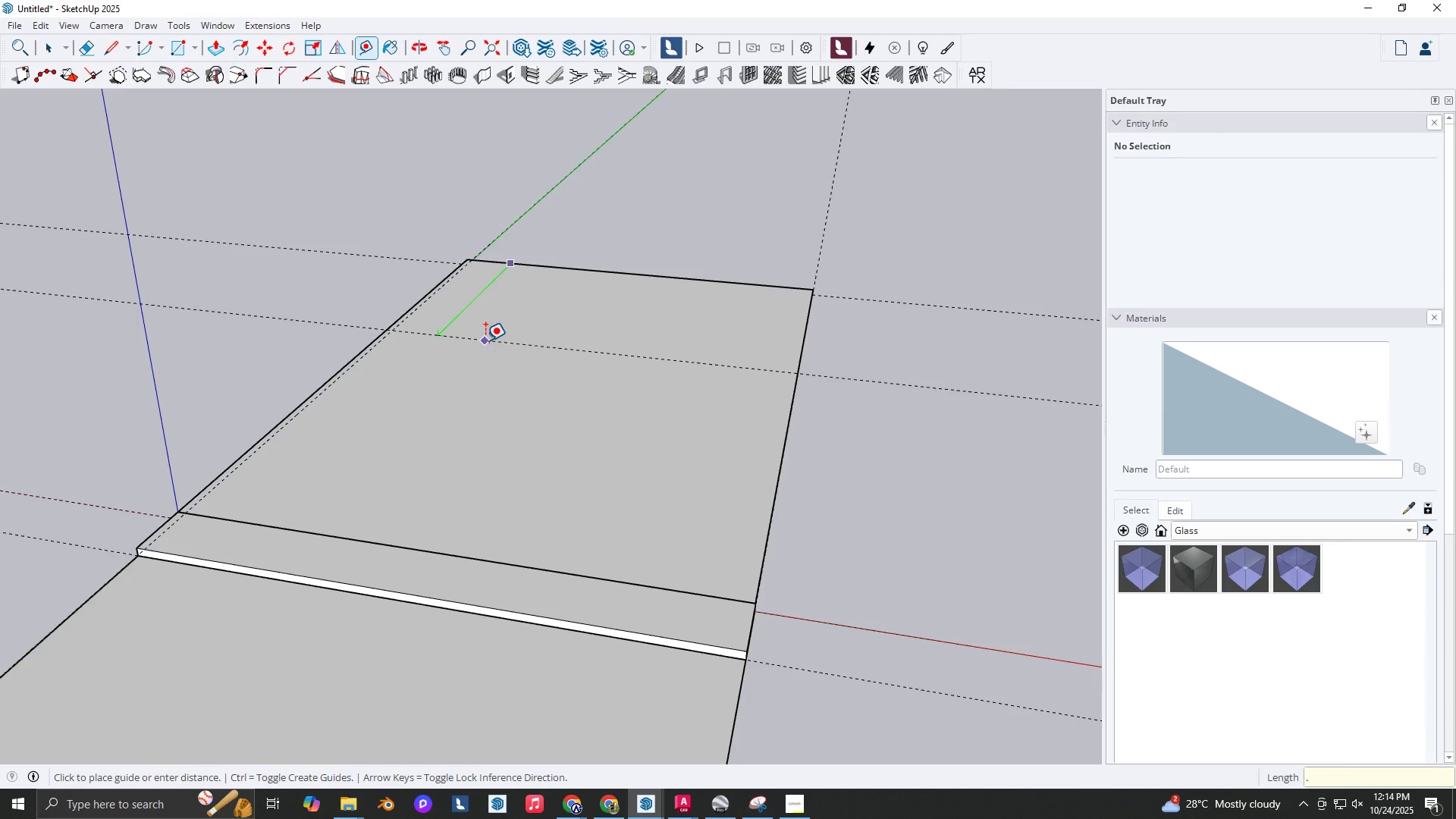 
key(Numpad1)
 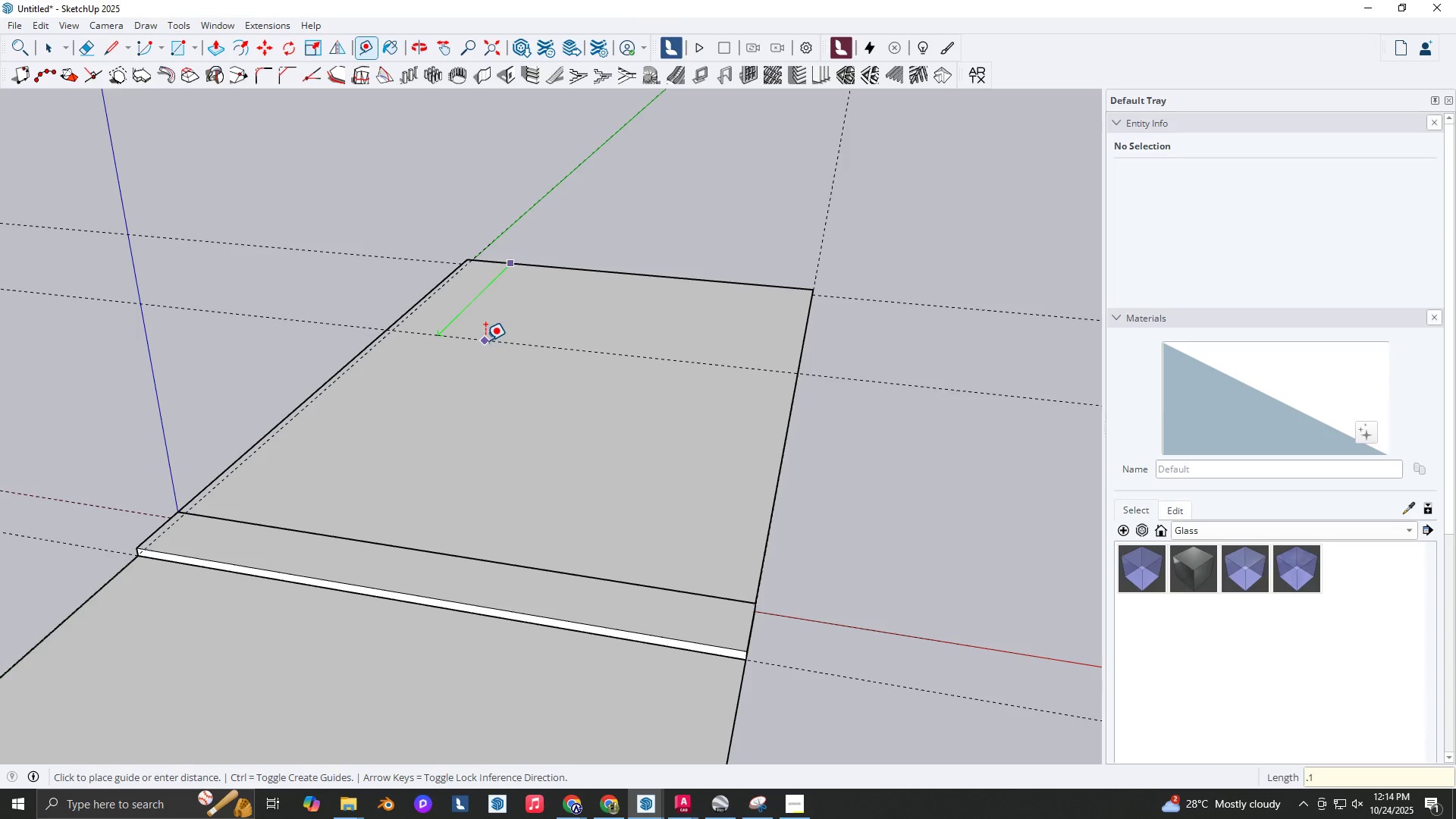 
key(Numpad5)
 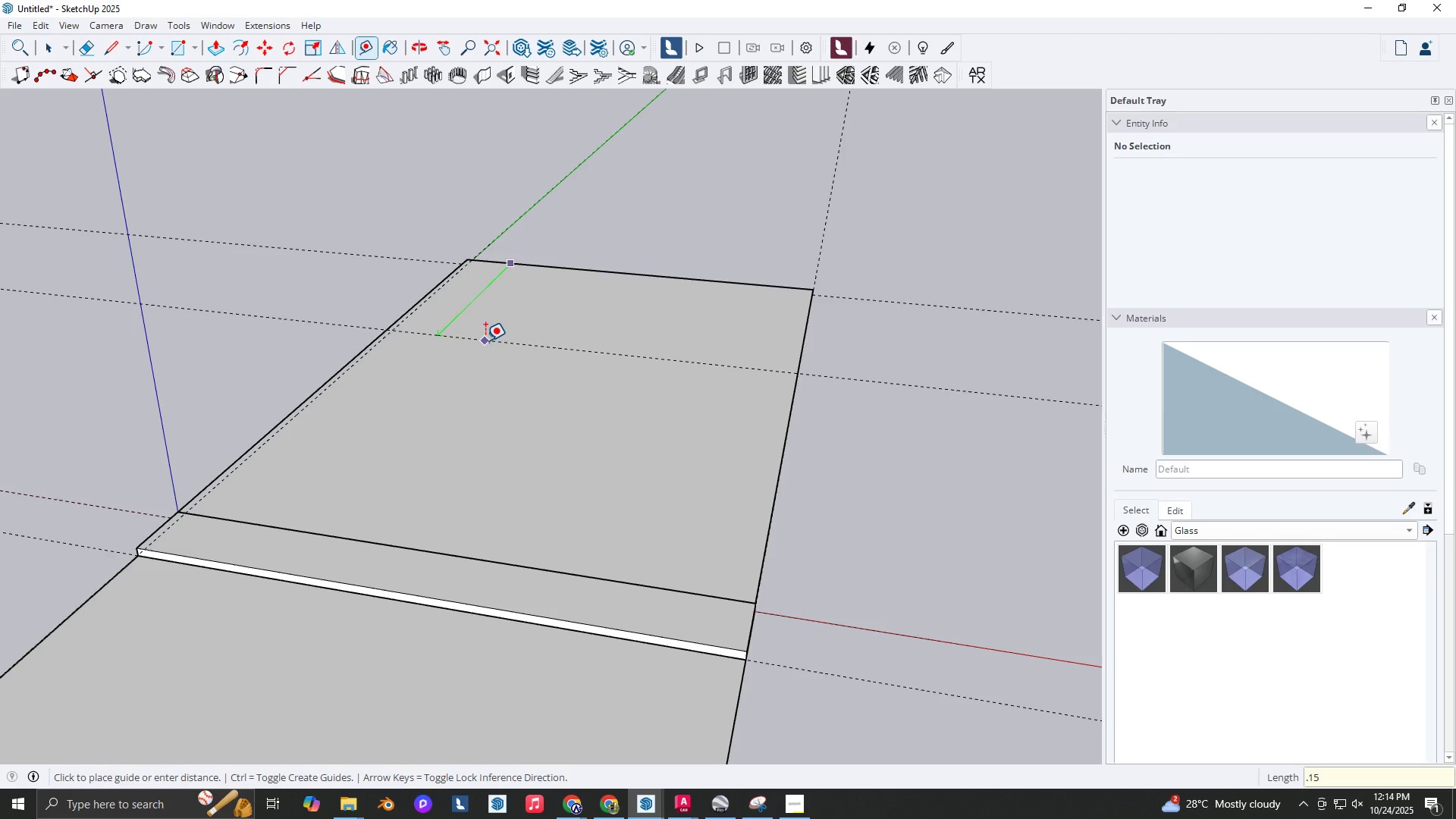 
key(NumpadEnter)
 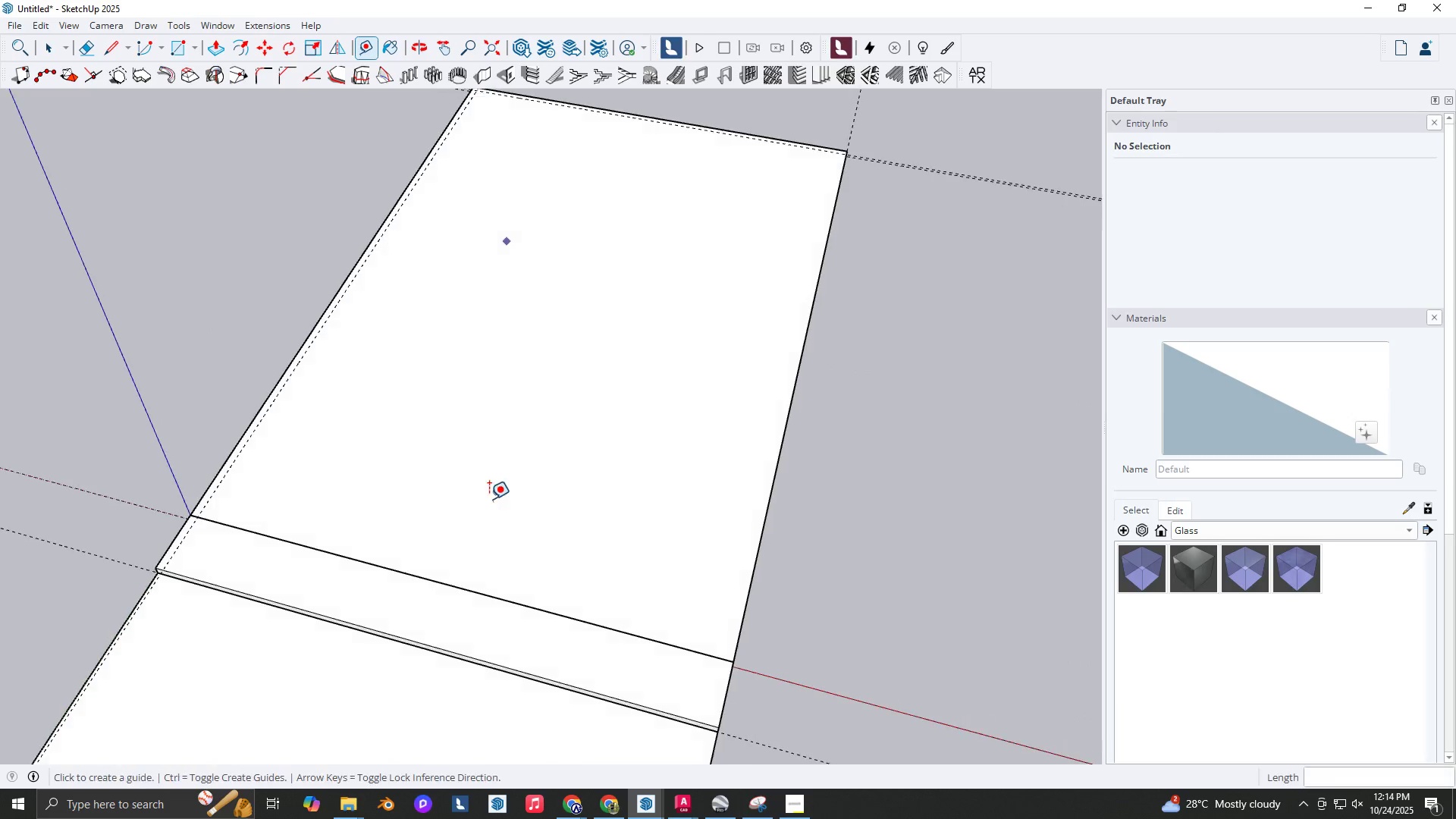 
key(R)
 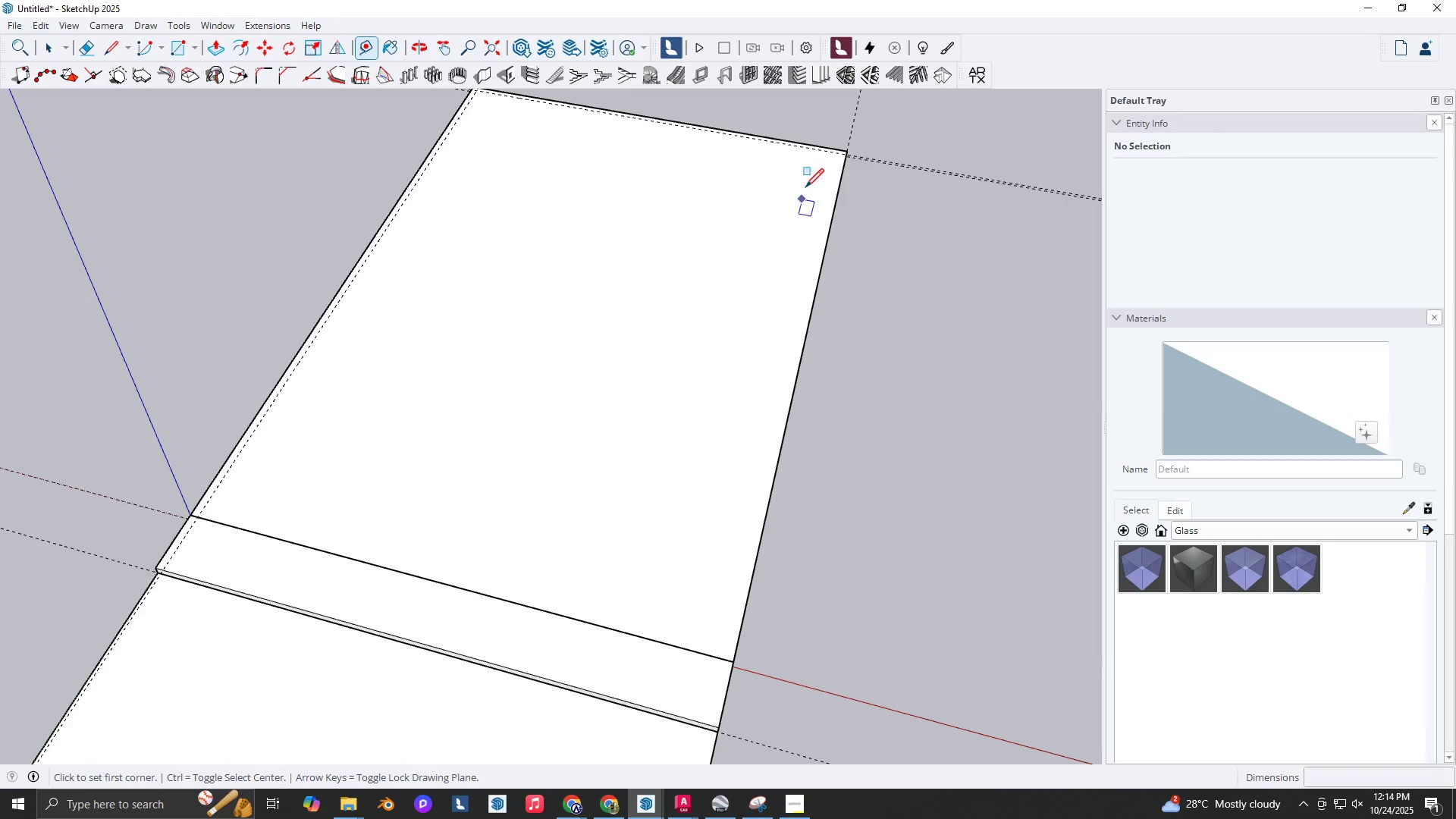 
scroll: coordinate [851, 140], scroll_direction: up, amount: 3.0
 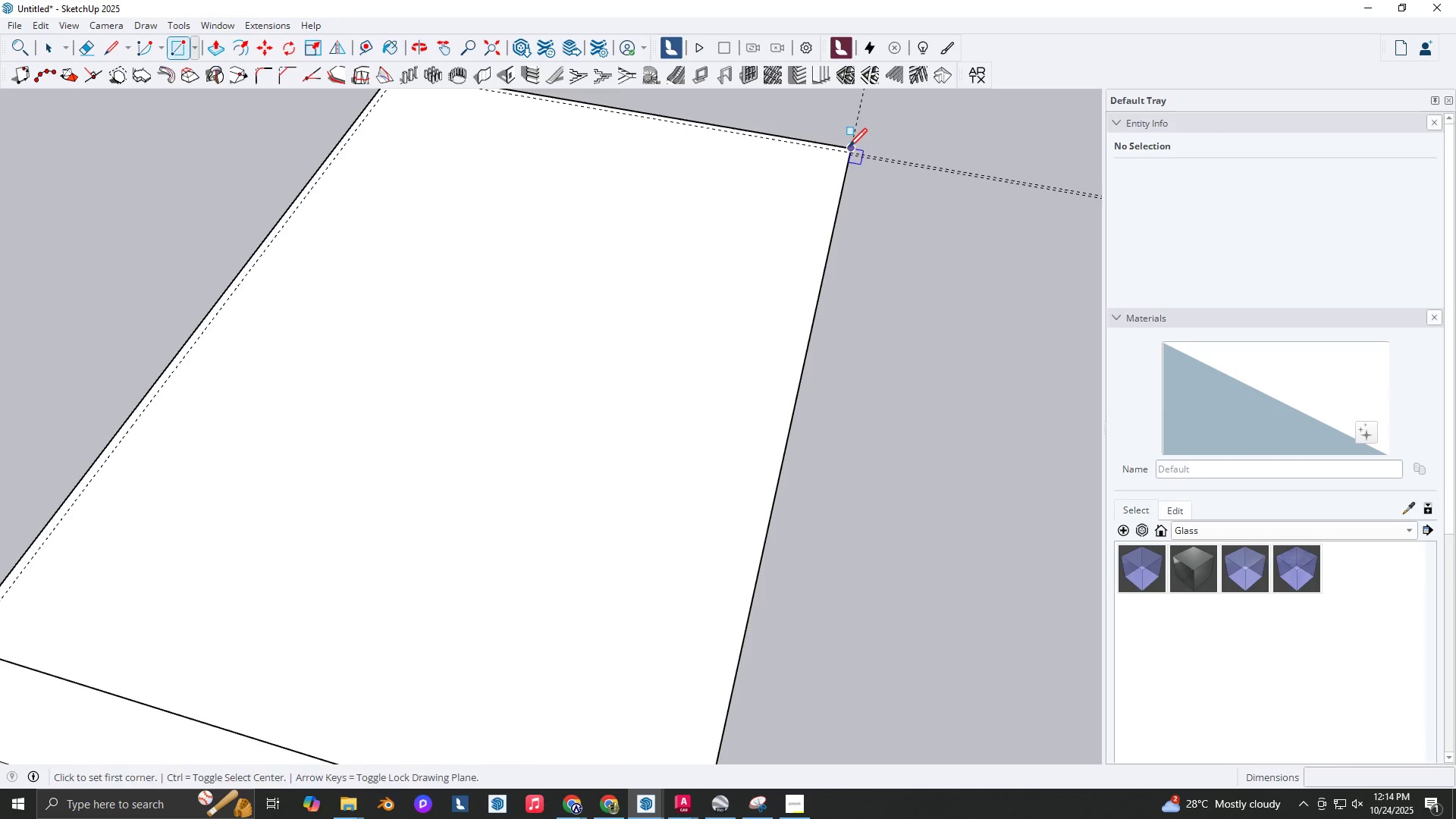 
key(Shift+ShiftLeft)
 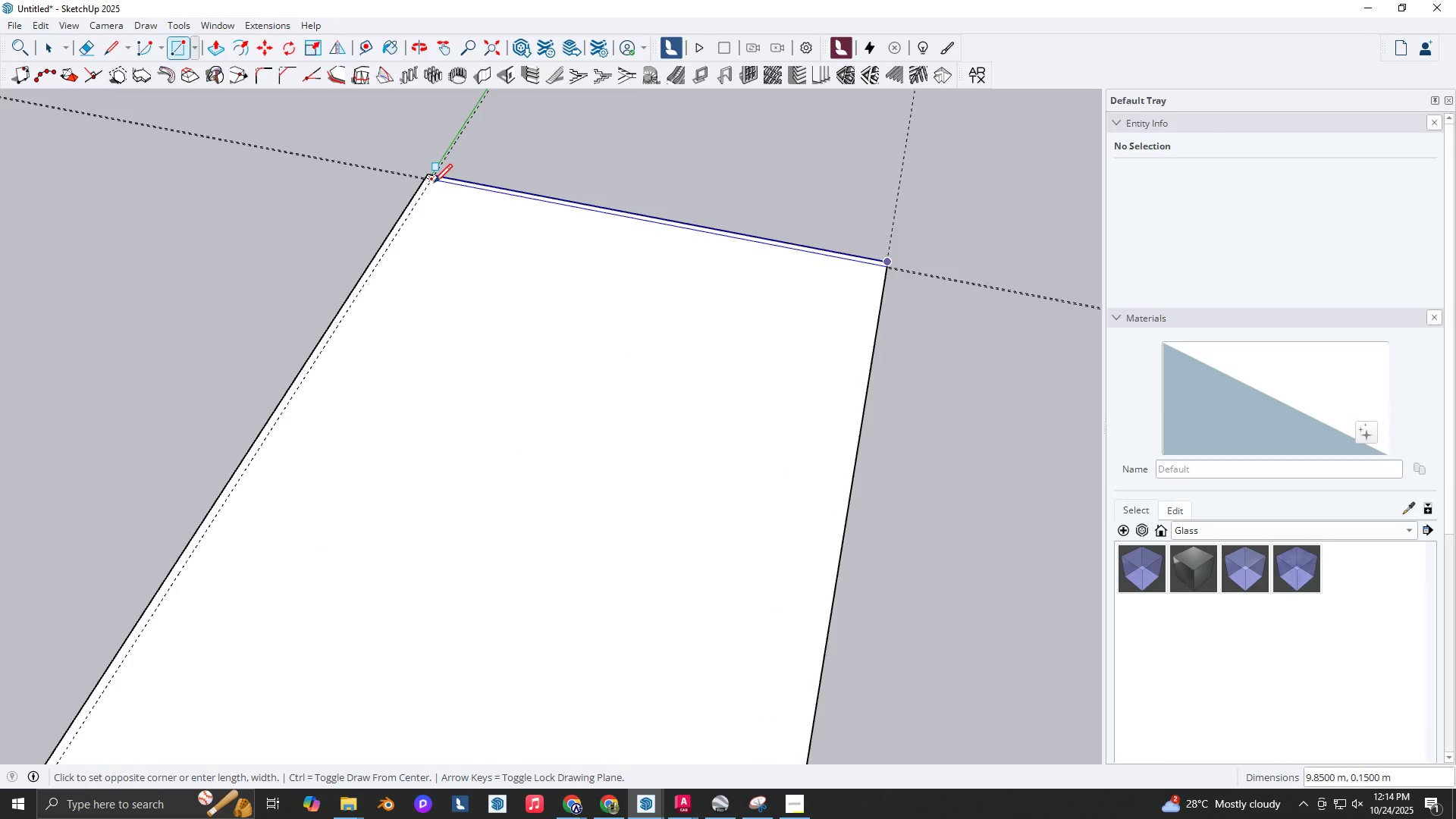 
left_click([434, 184])
 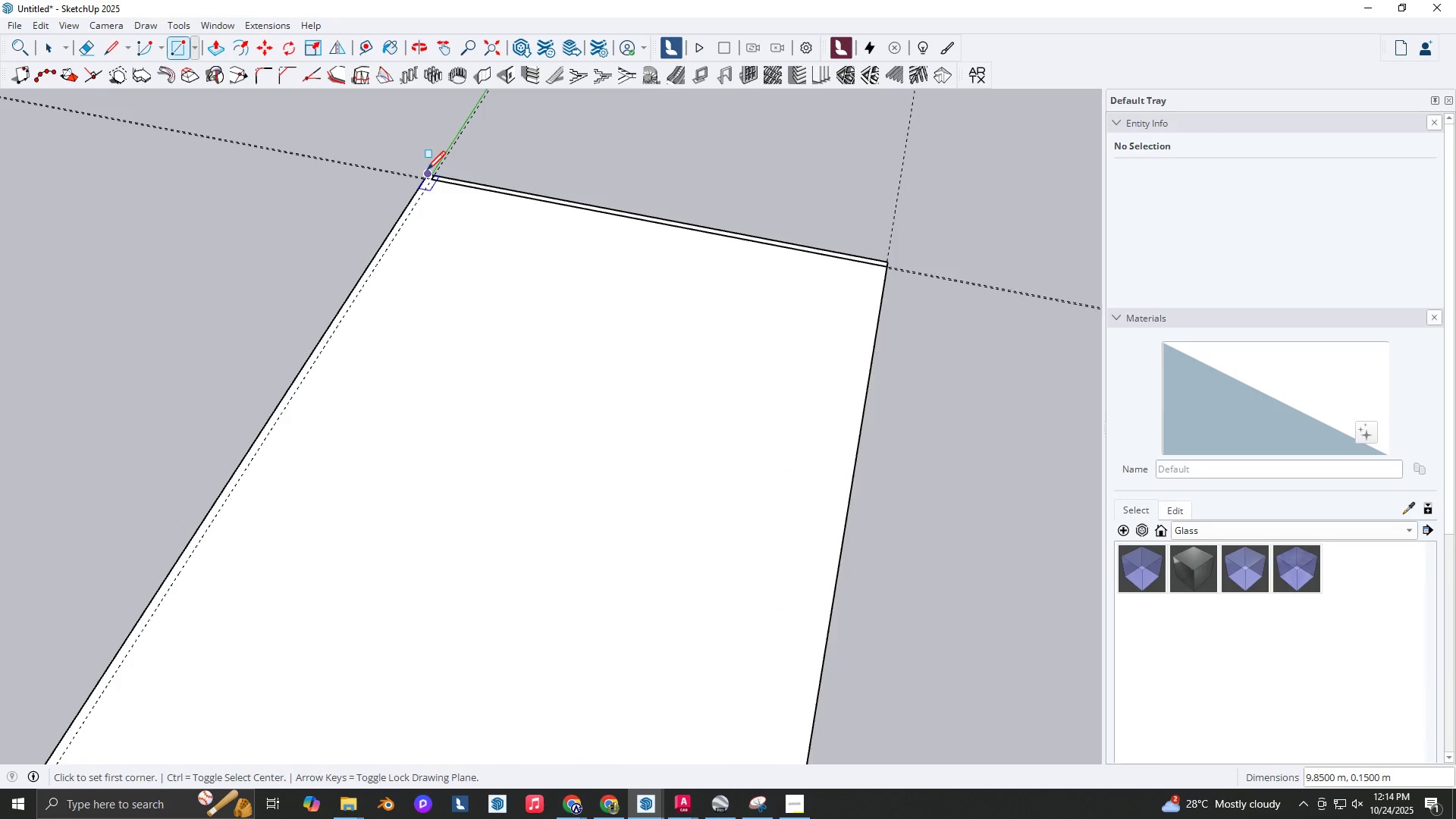 
left_click_drag(start_coordinate=[427, 171], to_coordinate=[425, 179])
 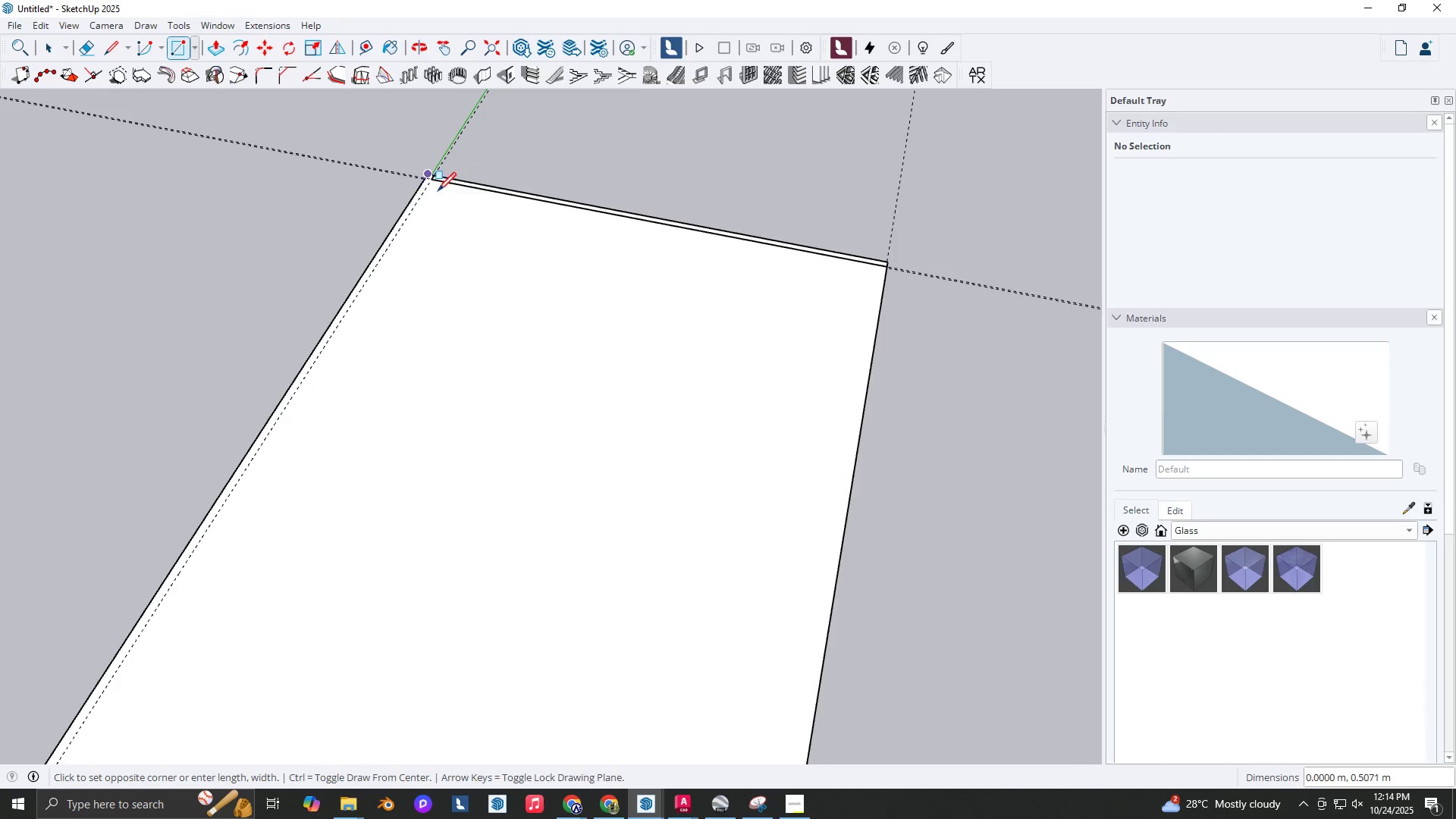 
scroll: coordinate [271, 446], scroll_direction: up, amount: 1.0
 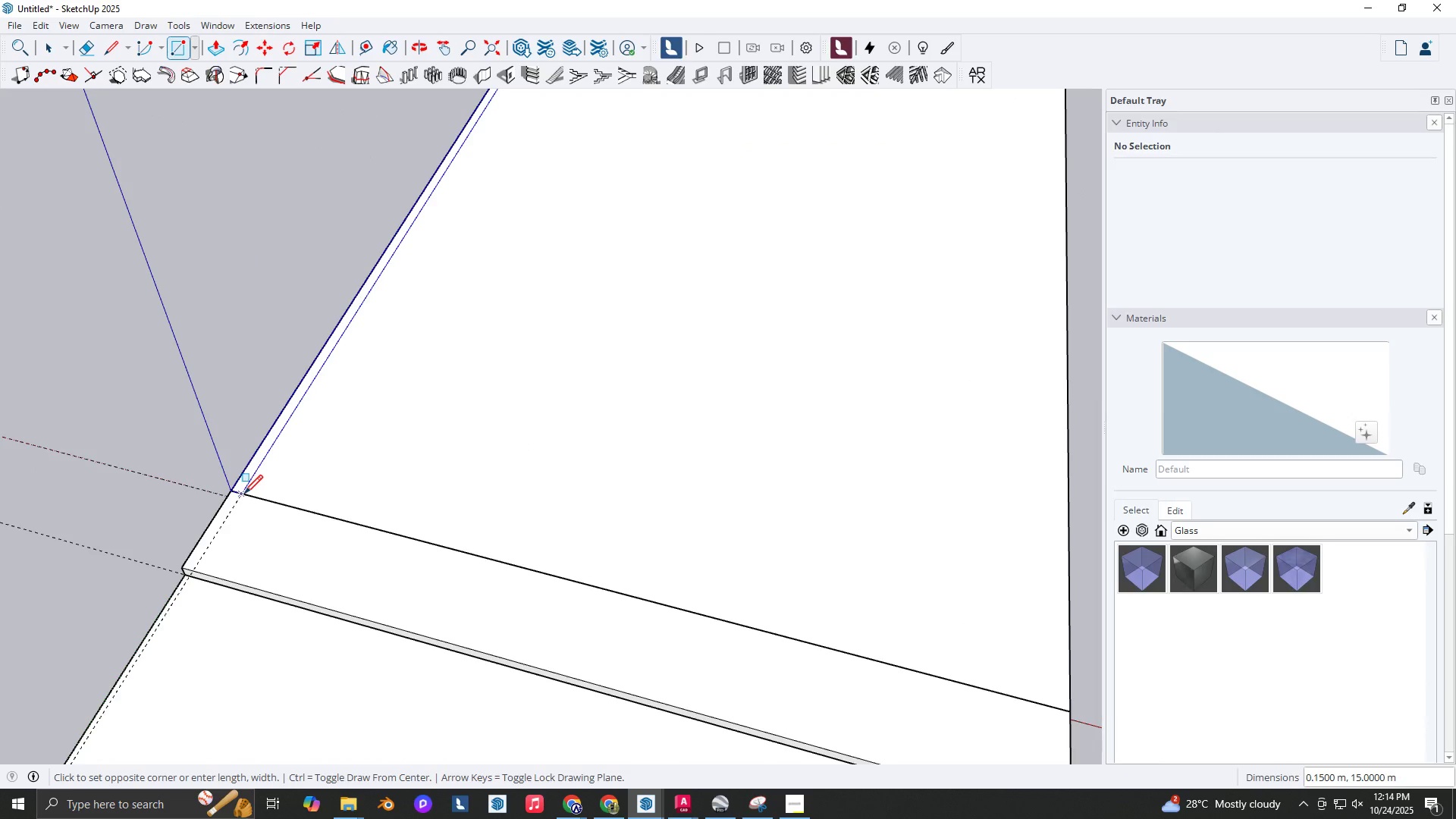 
key(Shift+ShiftLeft)
 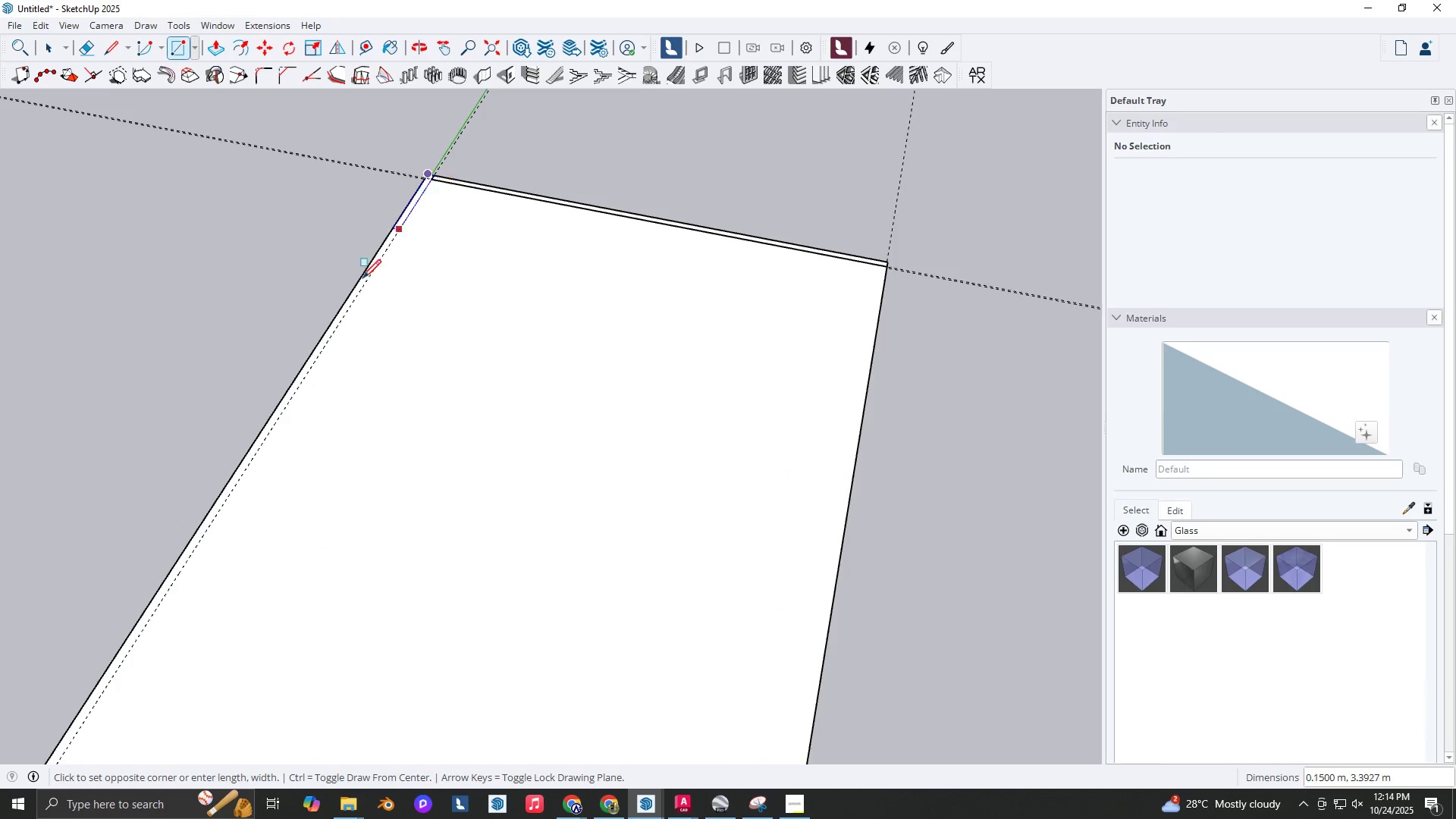 
left_click([244, 495])
 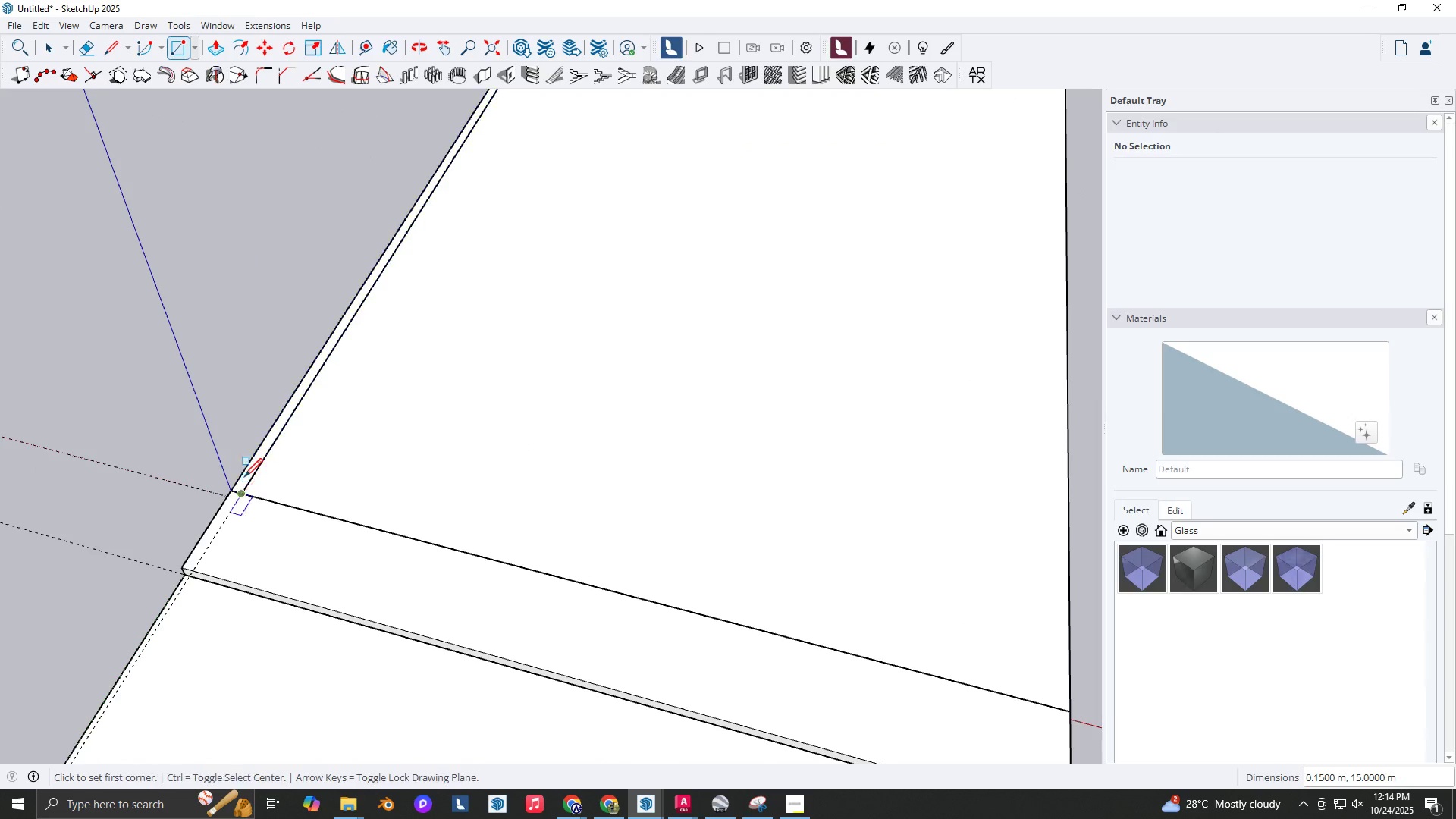 
key(Space)
 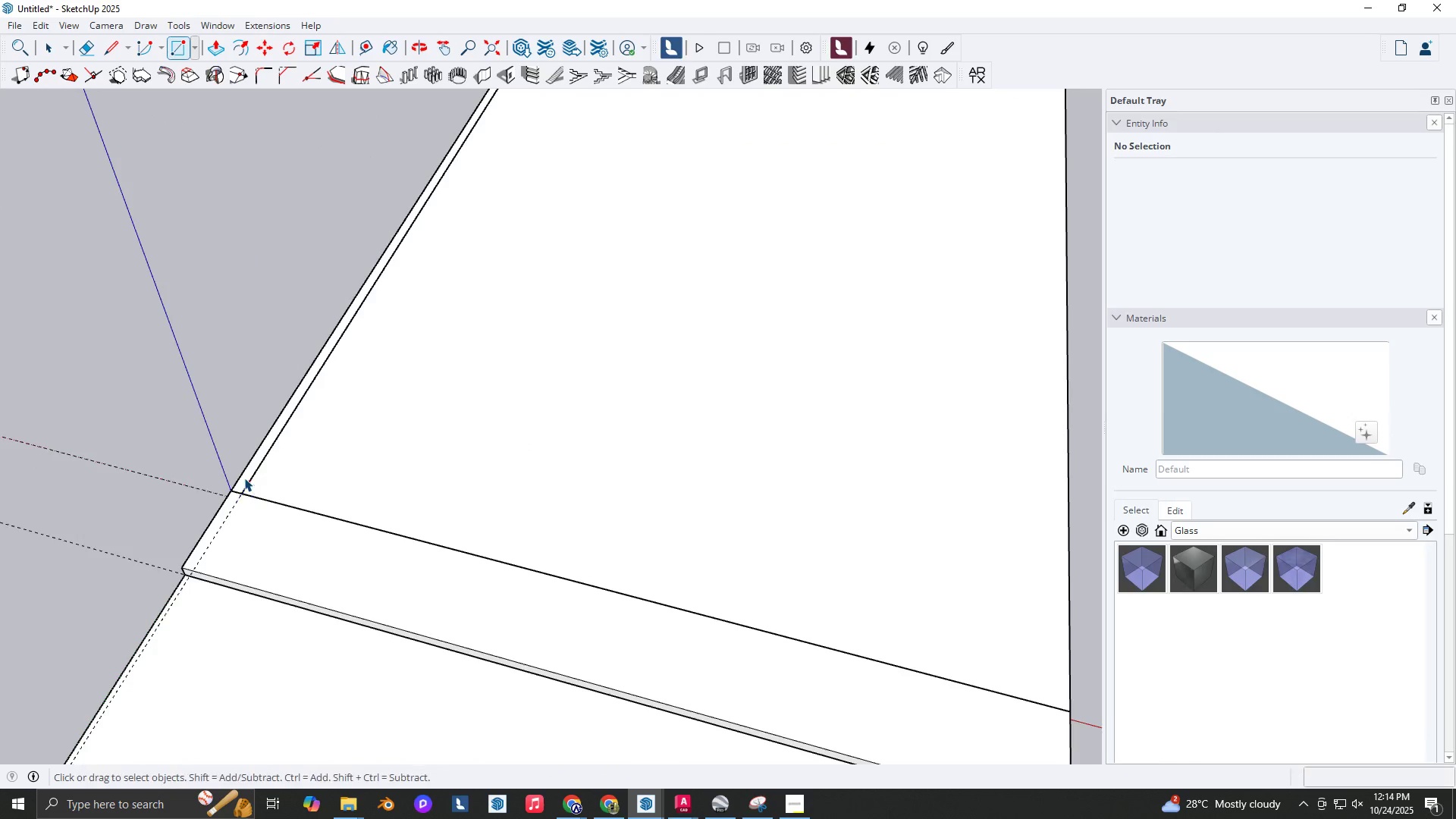 
scroll: coordinate [246, 477], scroll_direction: up, amount: 4.0
 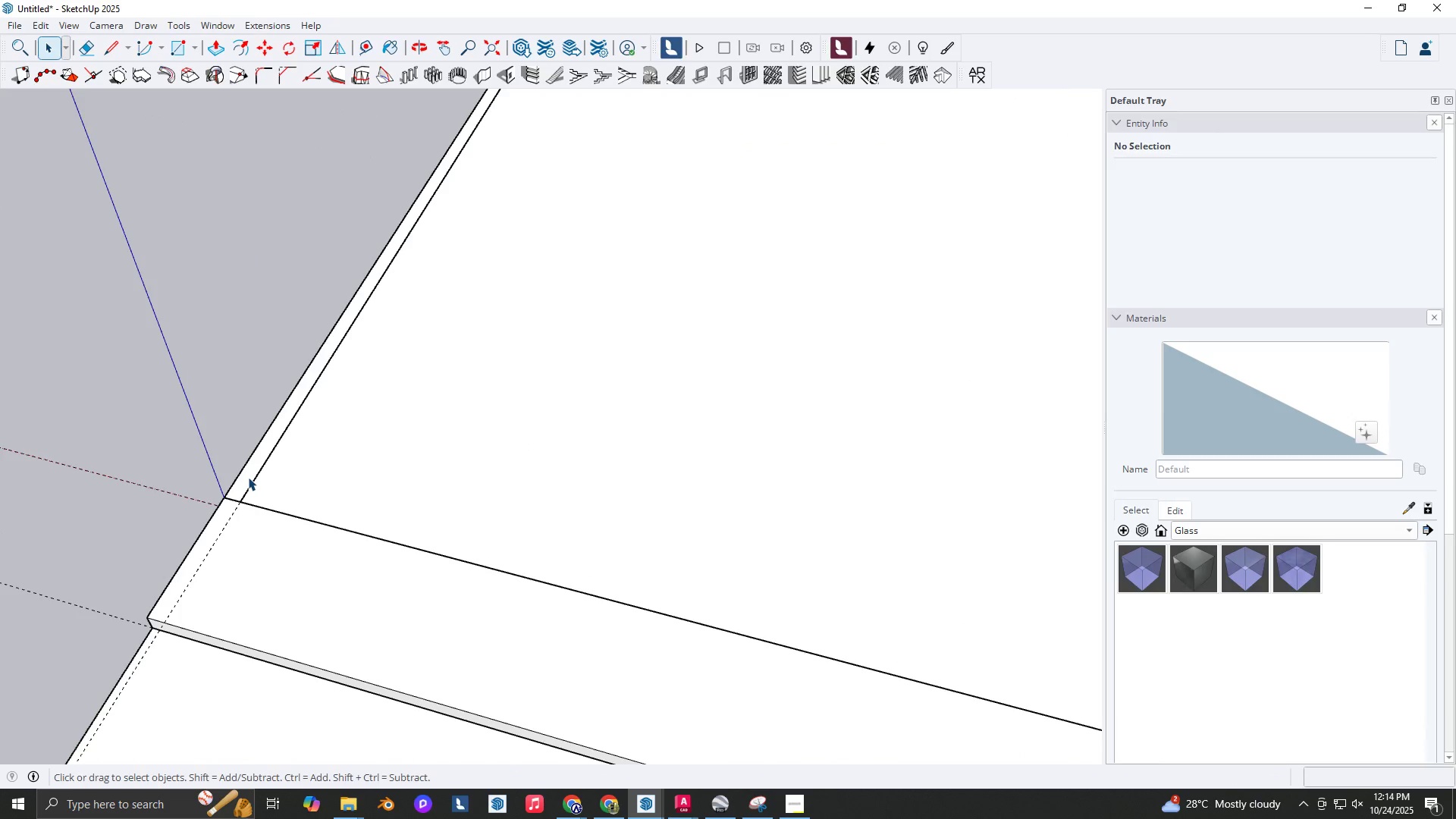 
left_click([248, 477])
 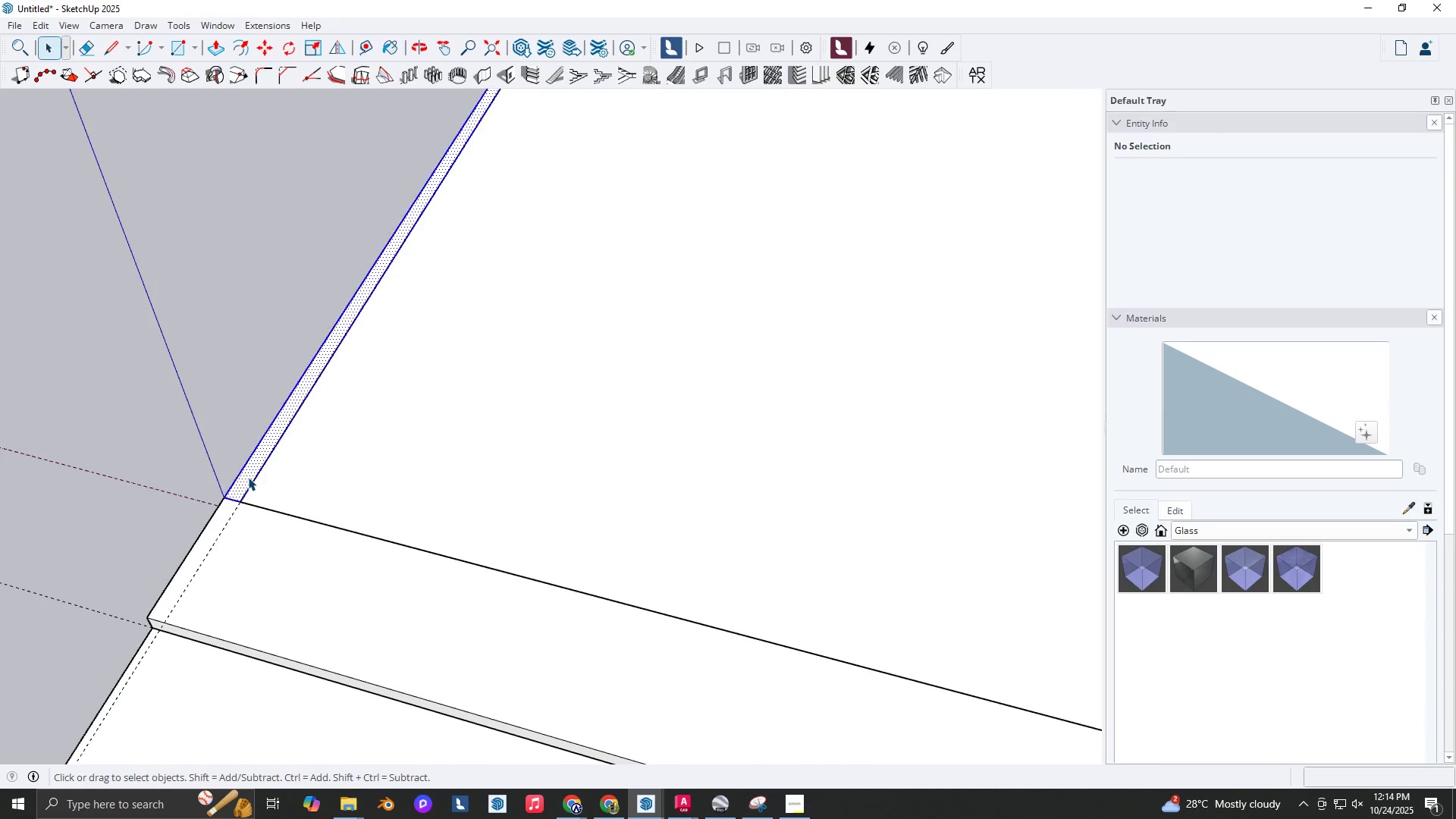 
left_click([248, 477])
 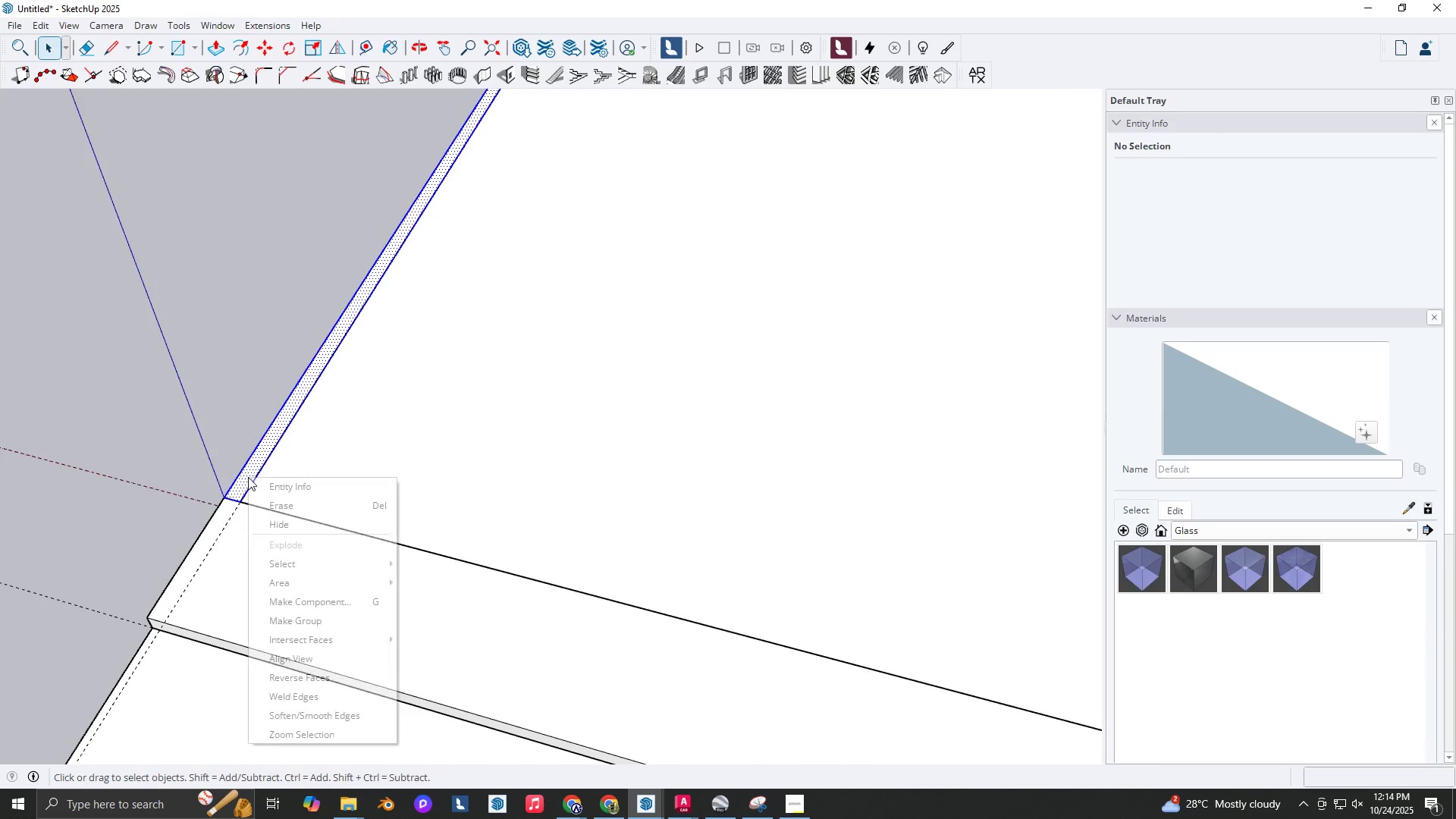 
right_click([248, 477])
 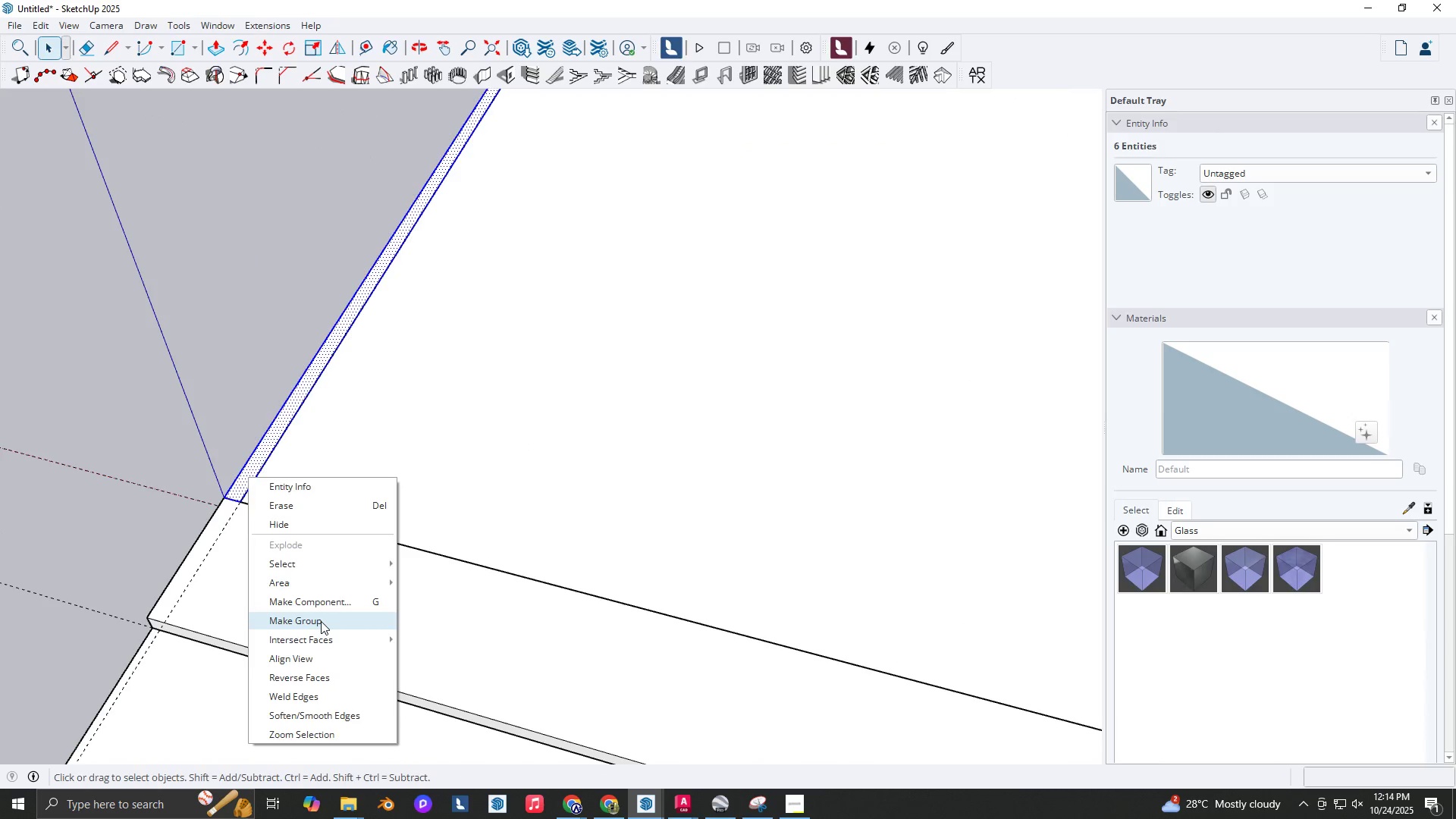 
key(Shift+ShiftLeft)
 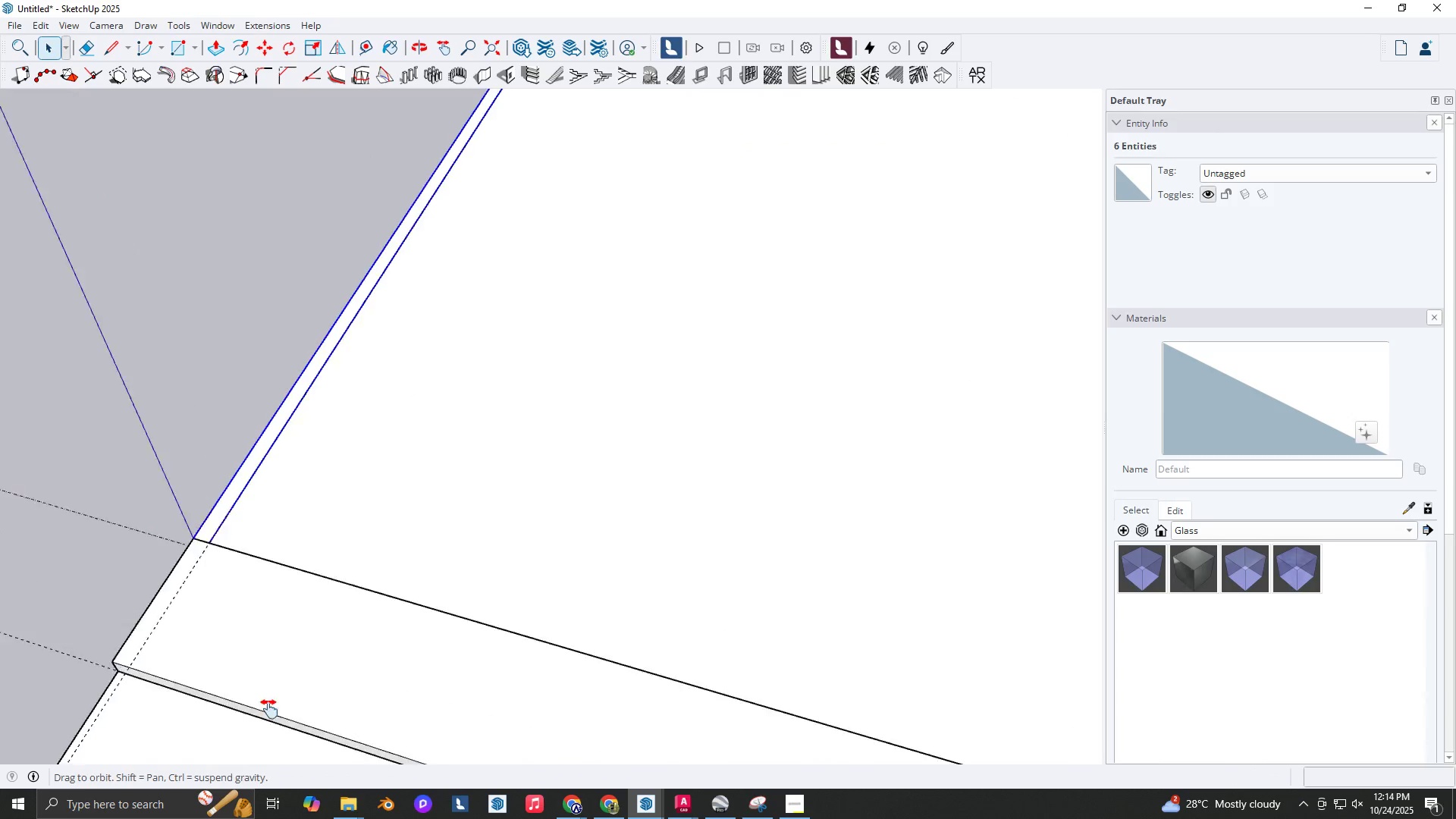 
scroll: coordinate [372, 413], scroll_direction: up, amount: 6.0
 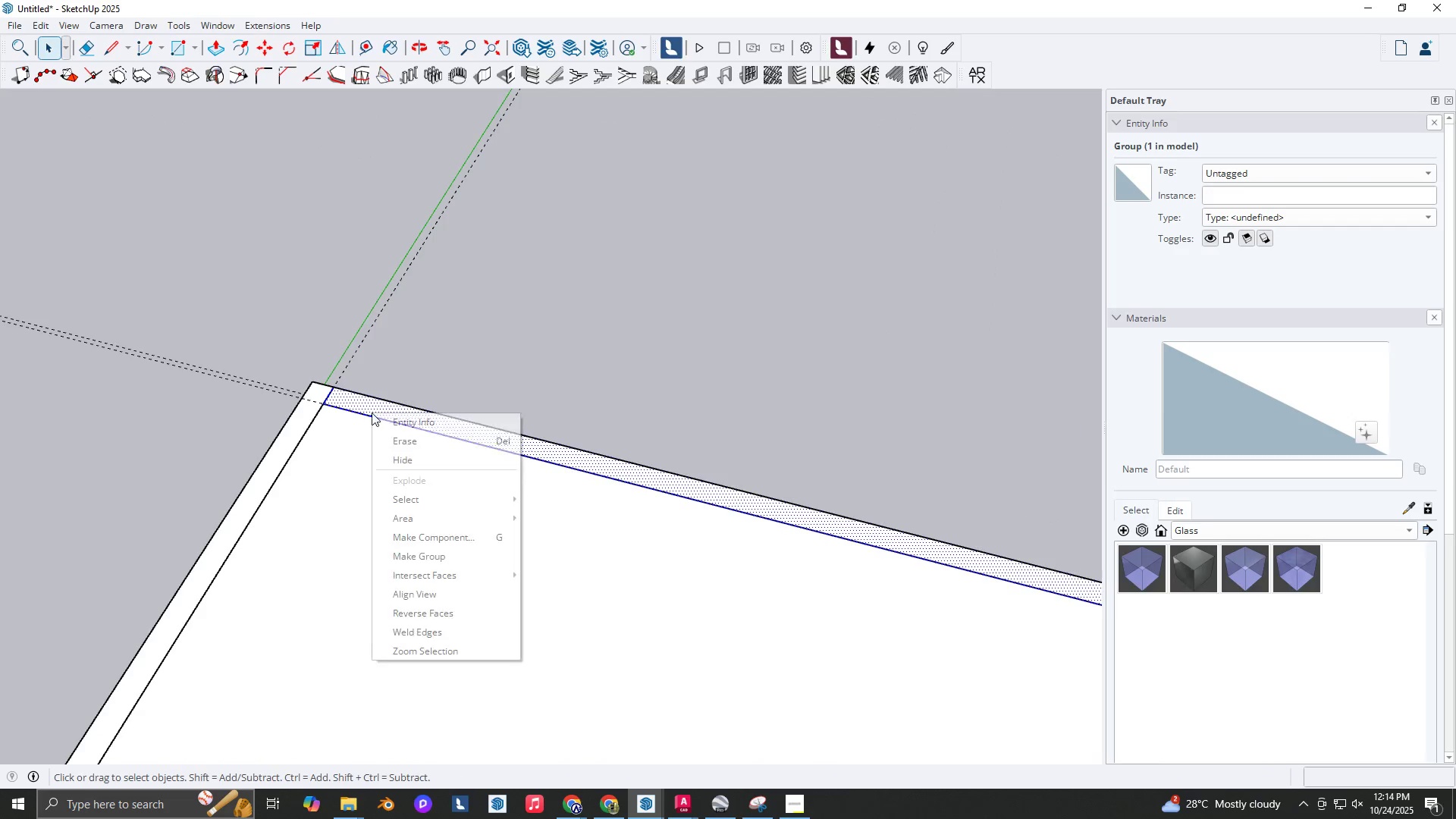 
key(Shift+ShiftLeft)
 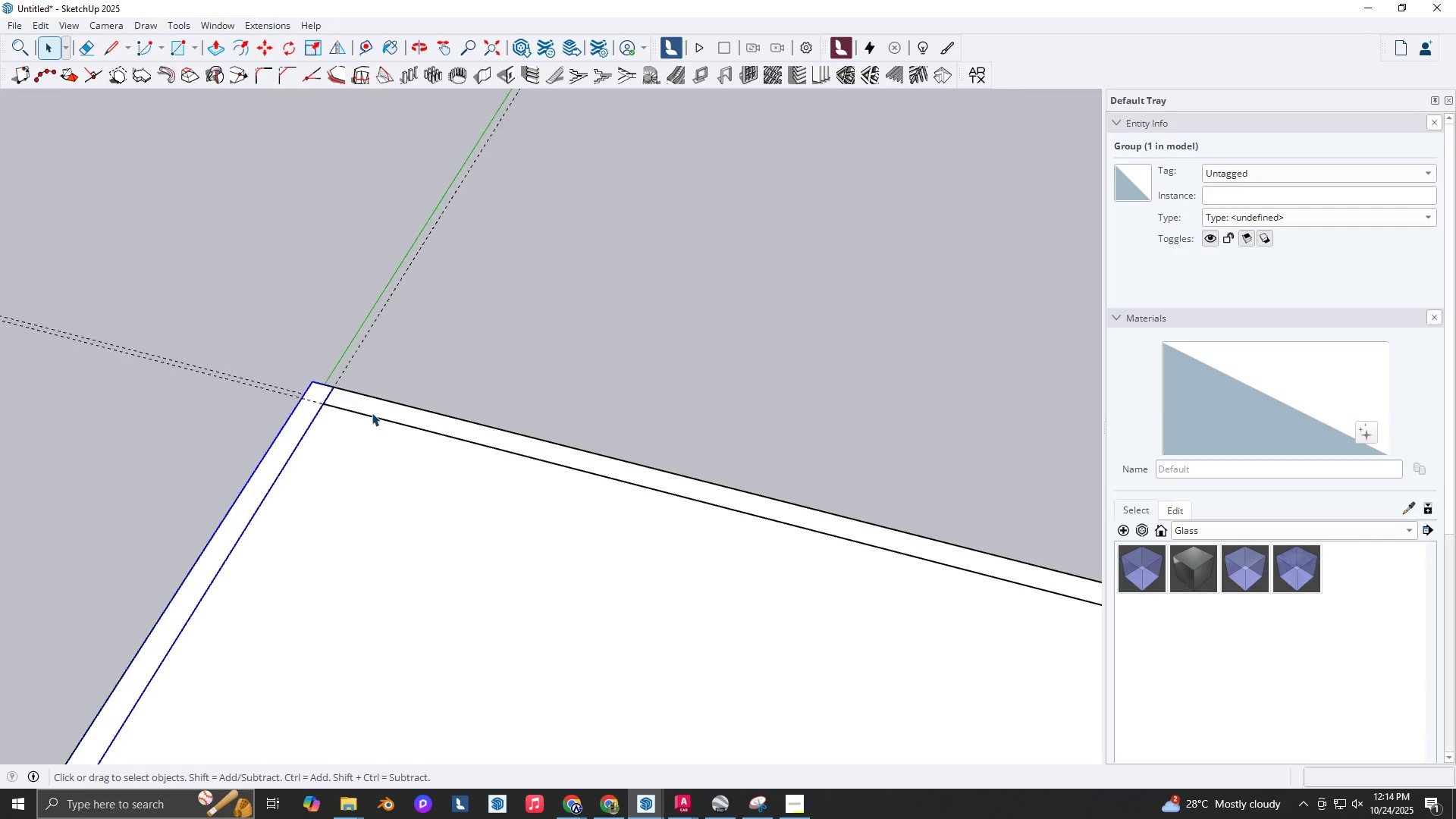 
double_click([372, 413])
 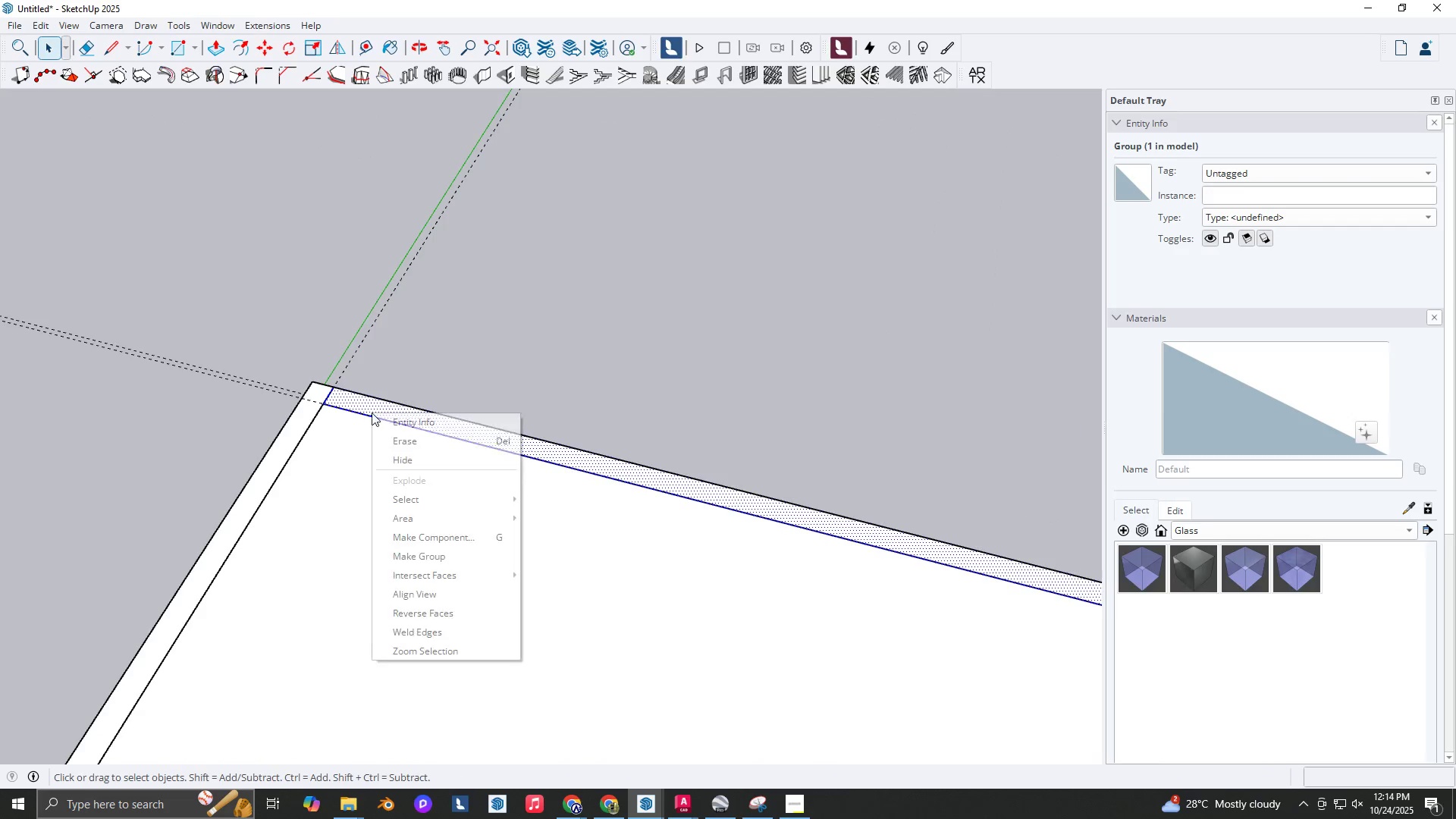 
right_click([372, 413])
 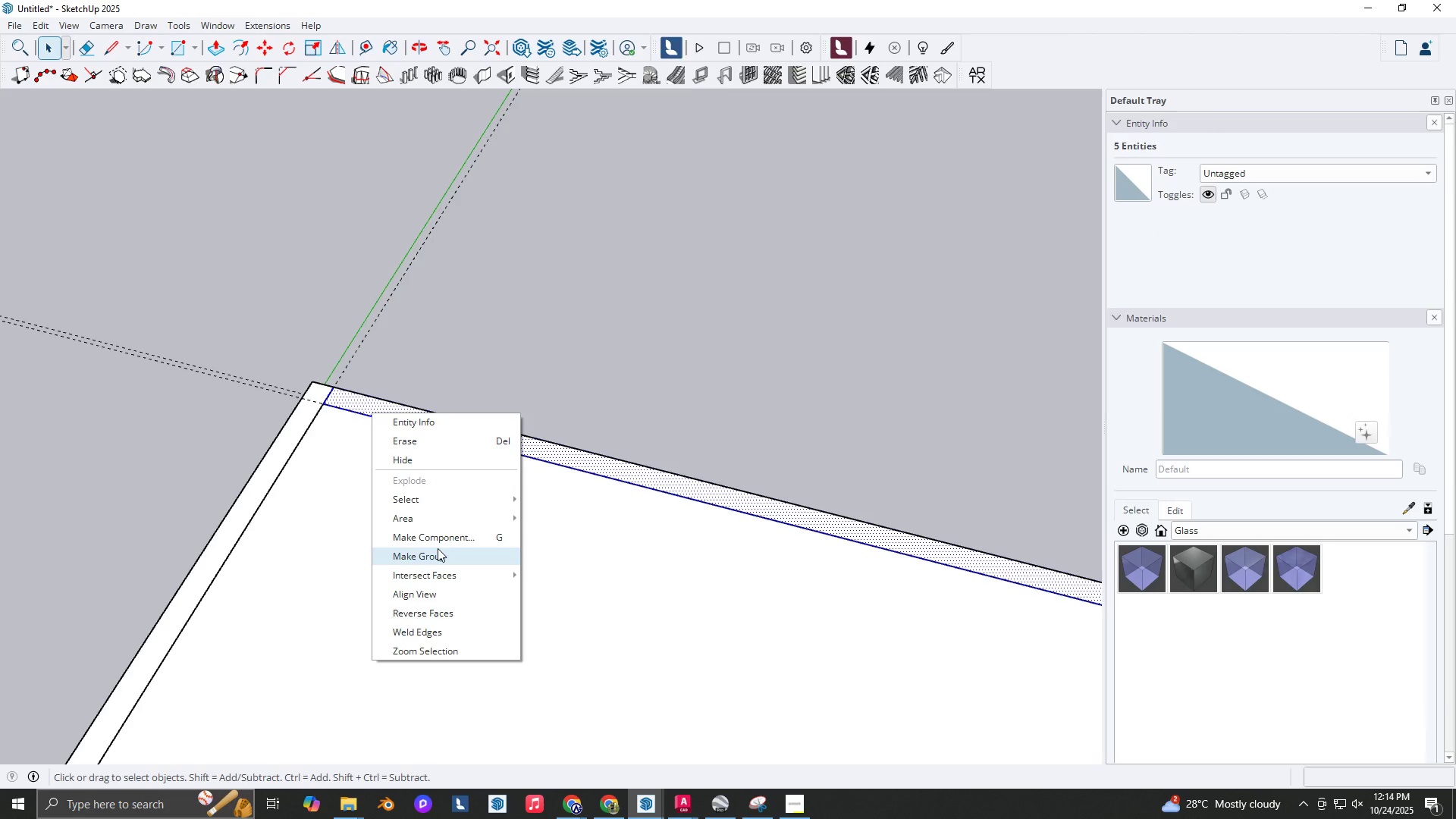 
left_click_drag(start_coordinate=[438, 557], to_coordinate=[433, 557])
 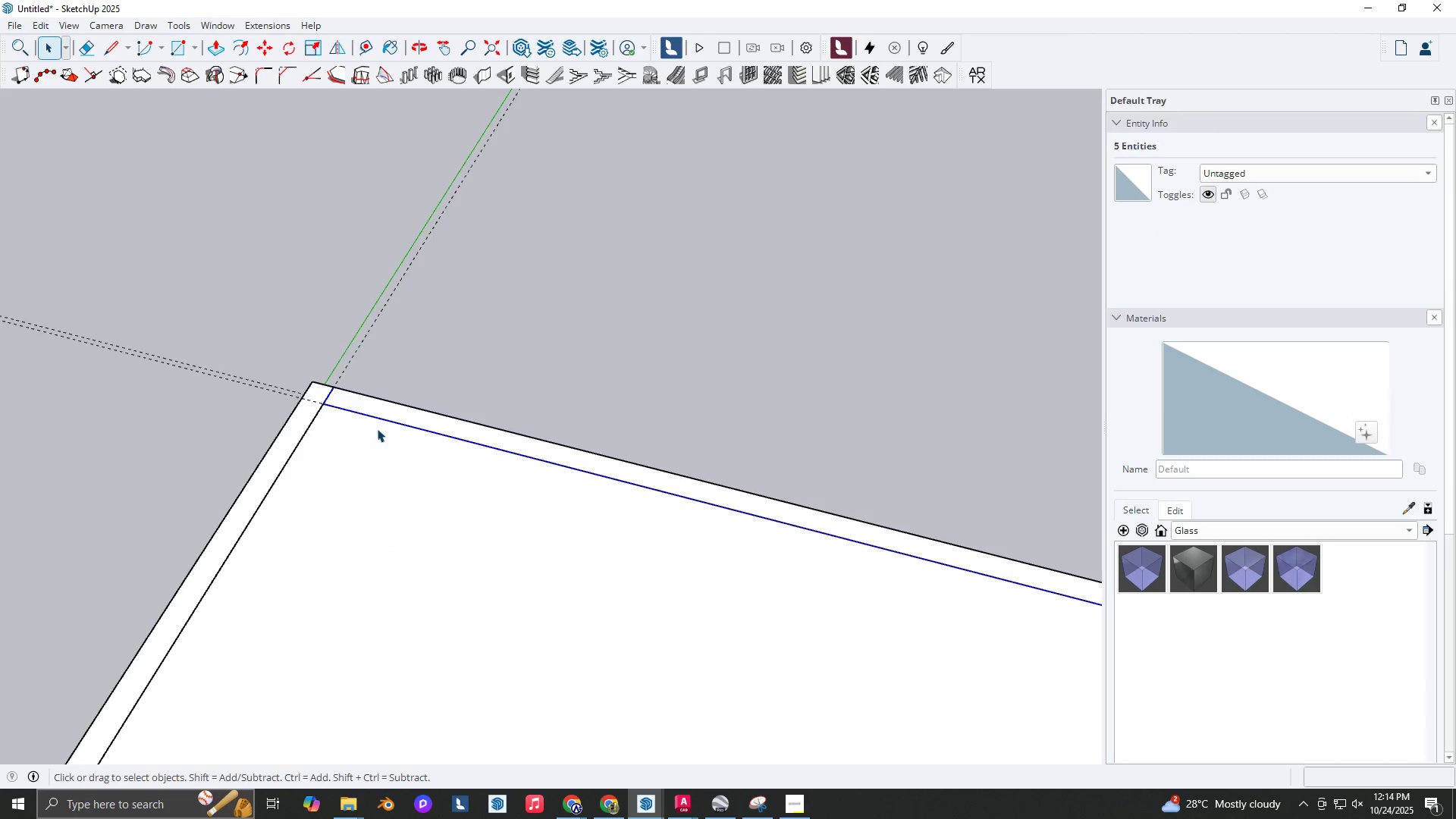 
scroll: coordinate [372, 416], scroll_direction: up, amount: 3.0
 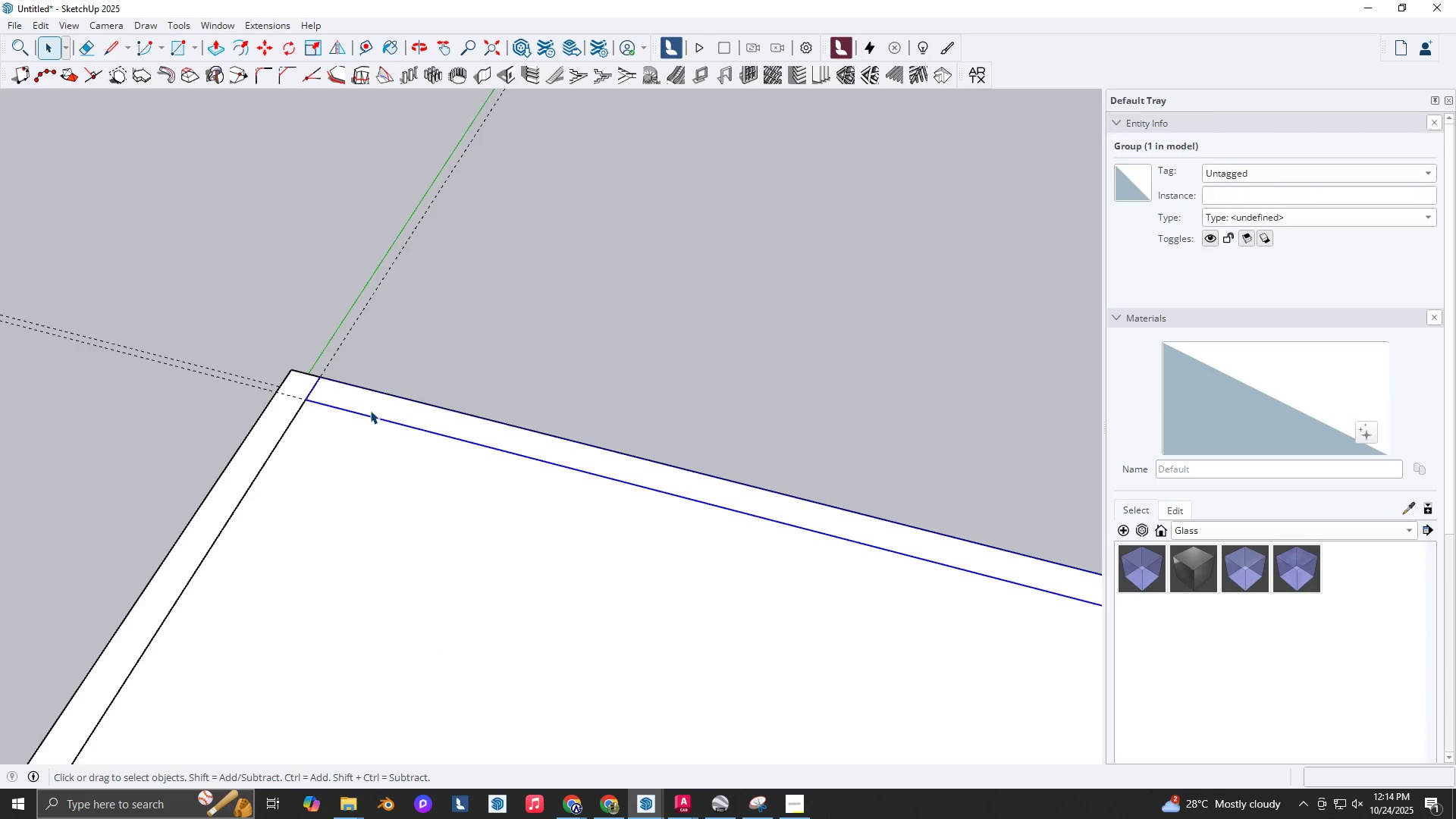 
double_click([370, 410])
 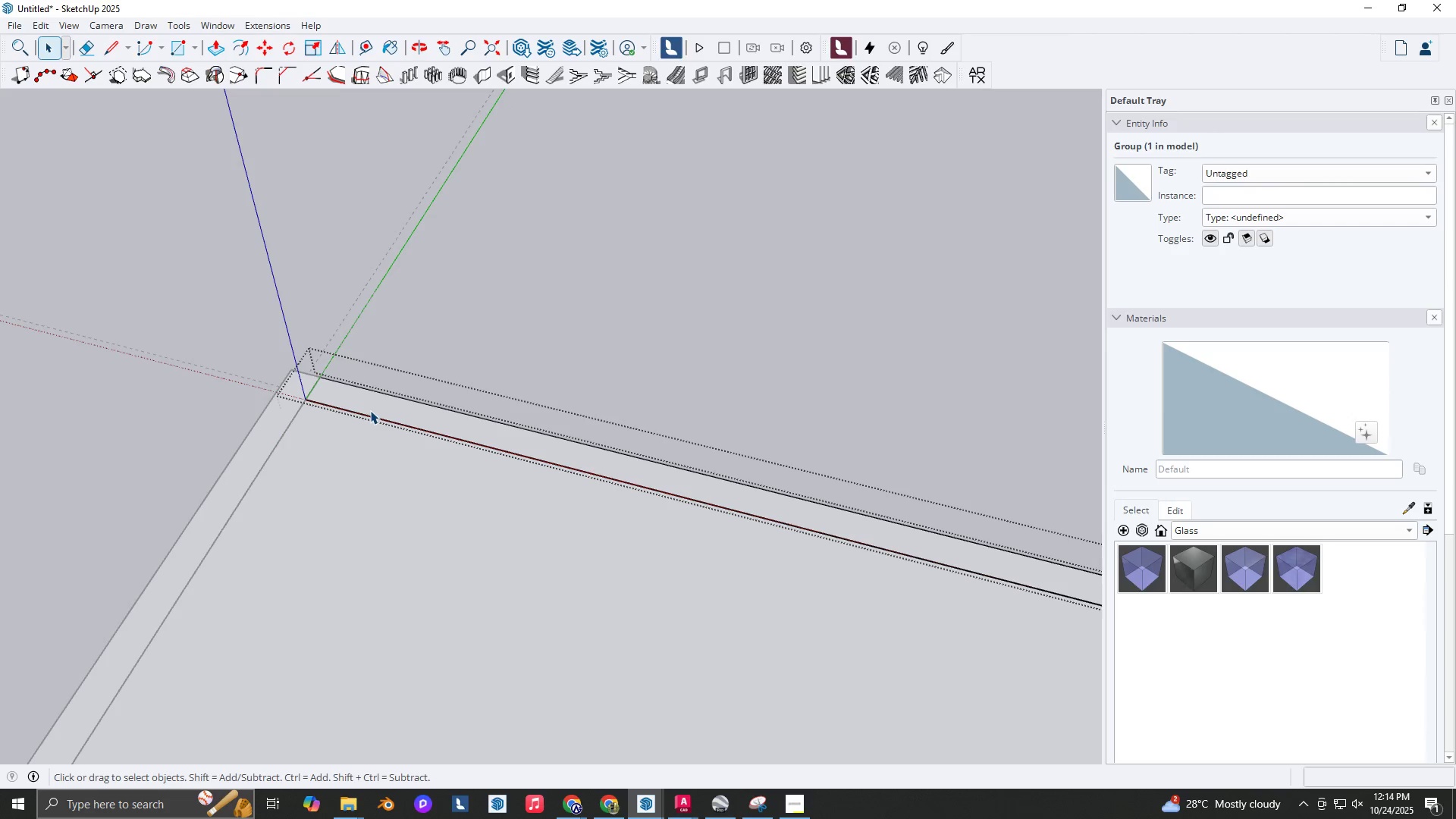 
key(P)
 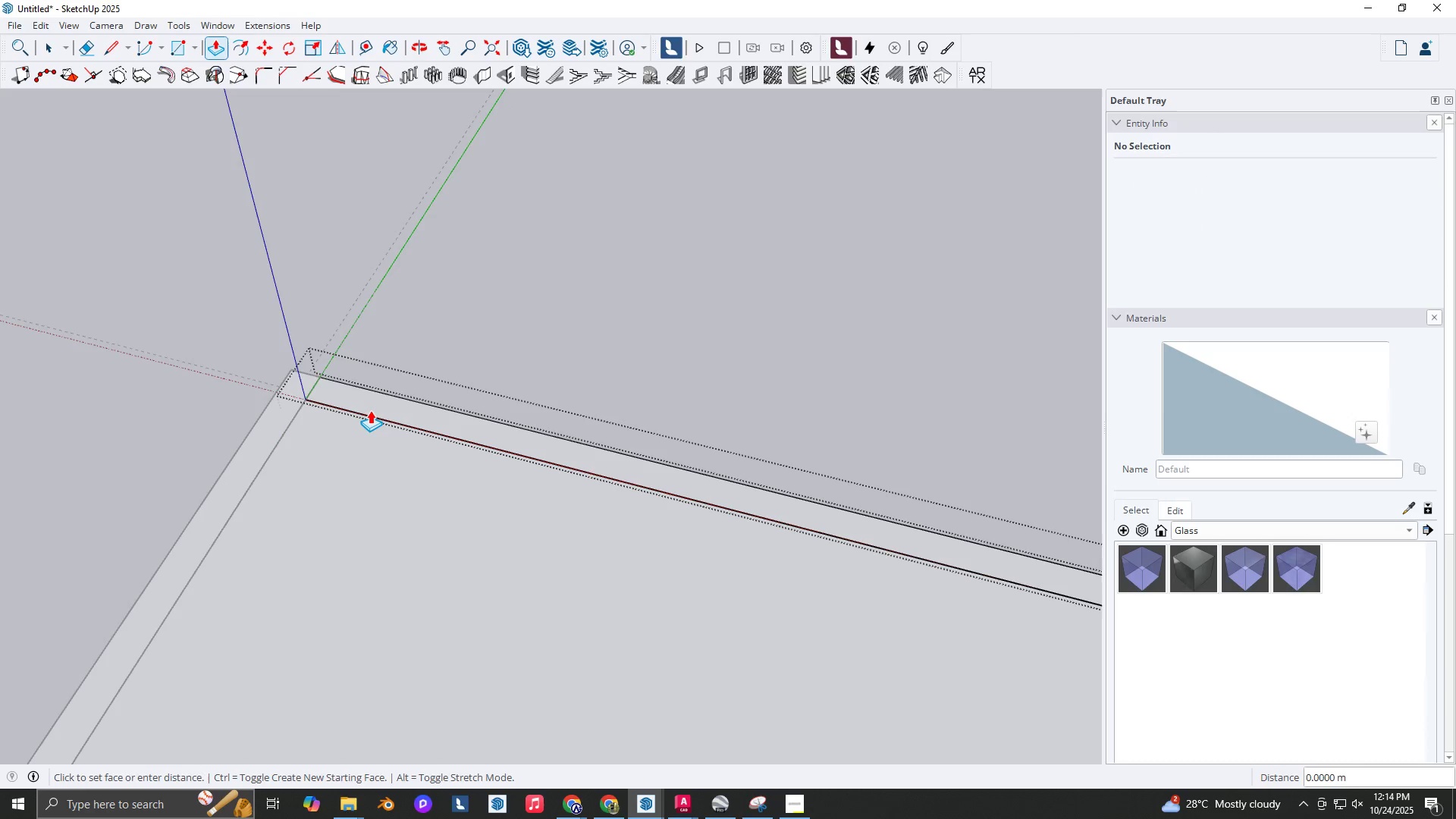 
left_click([370, 410])
 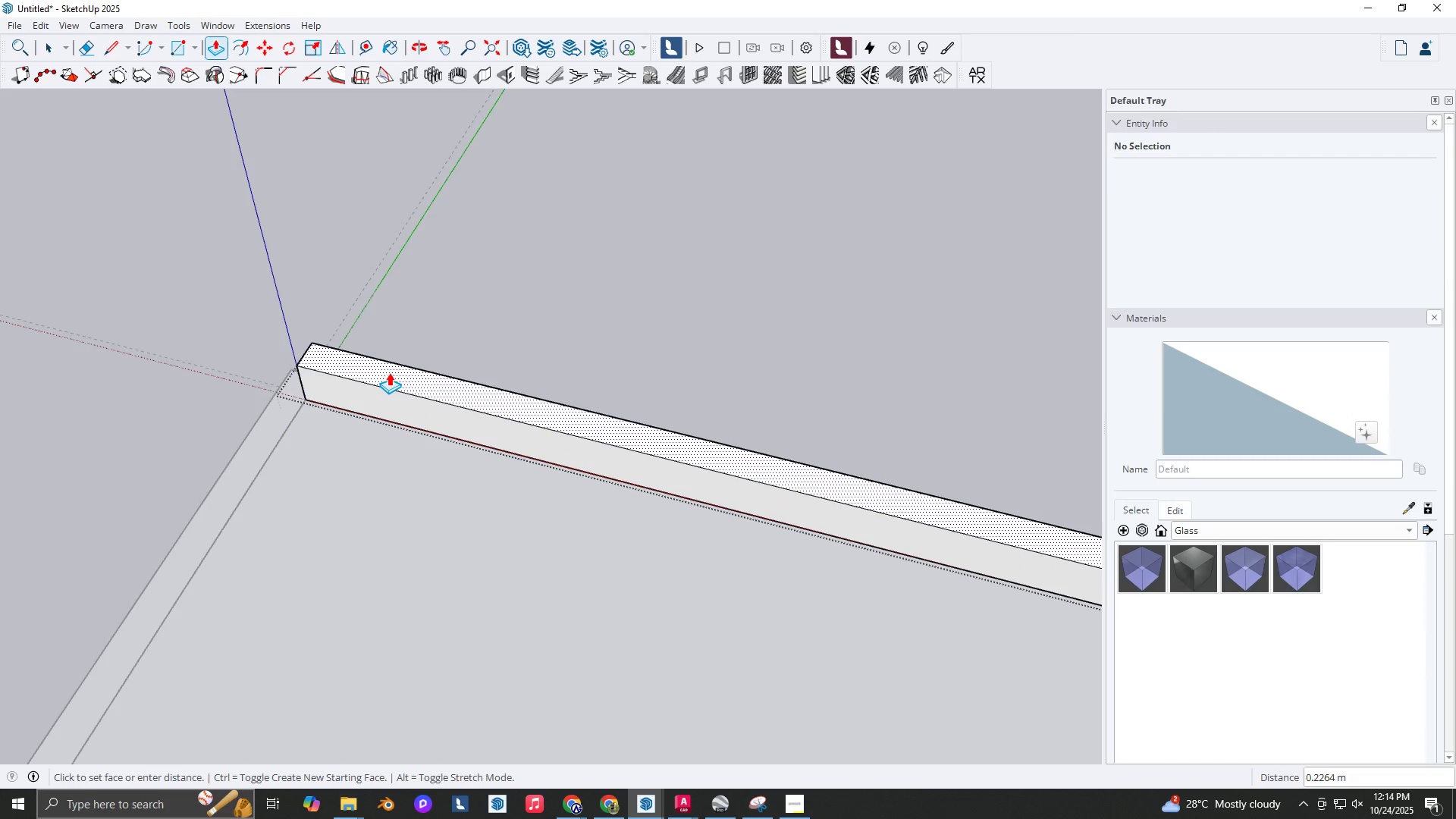 
key(Numpad2)
 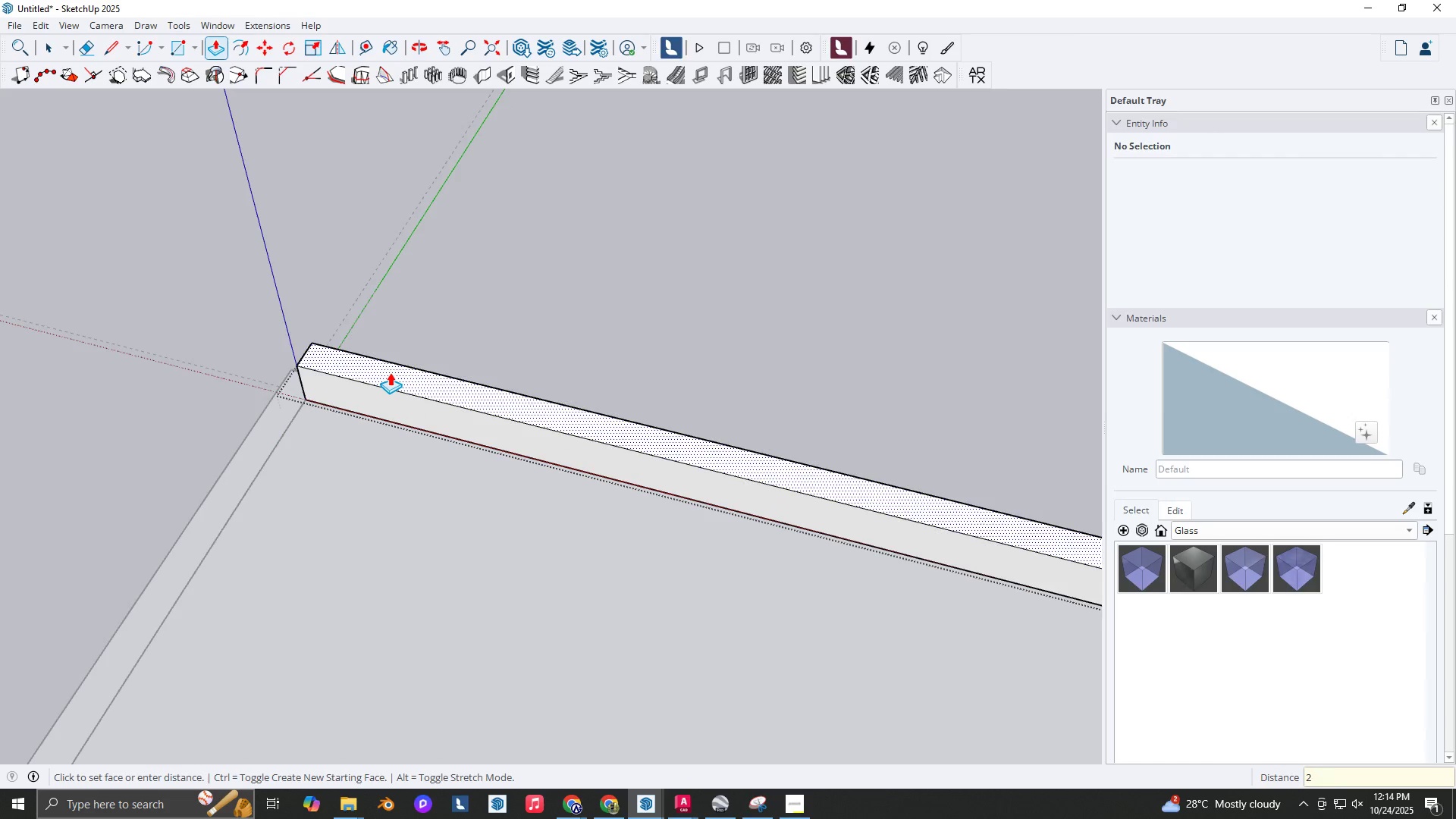 
key(NumpadEnter)
 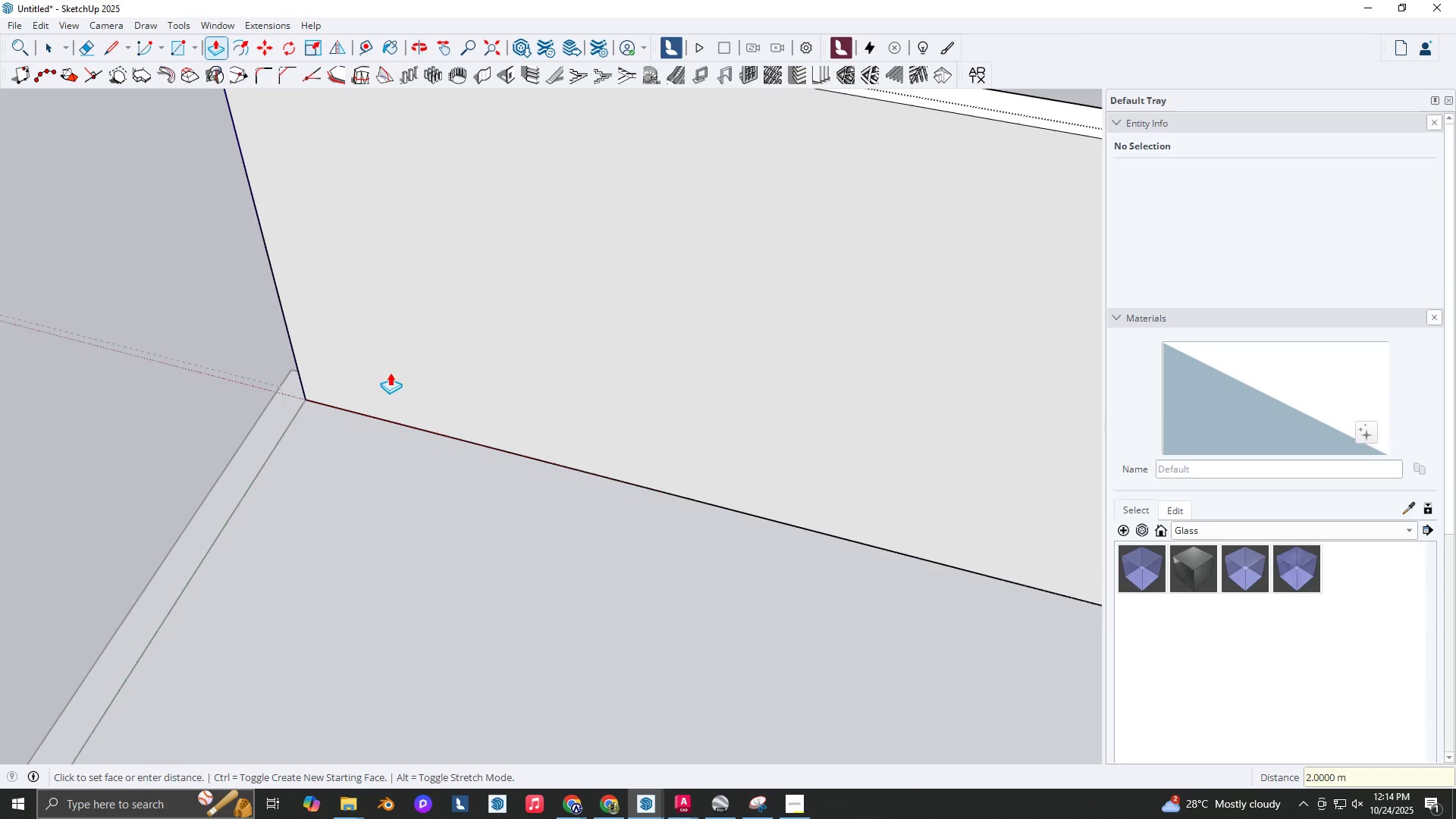 
scroll: coordinate [345, 397], scroll_direction: down, amount: 2.0
 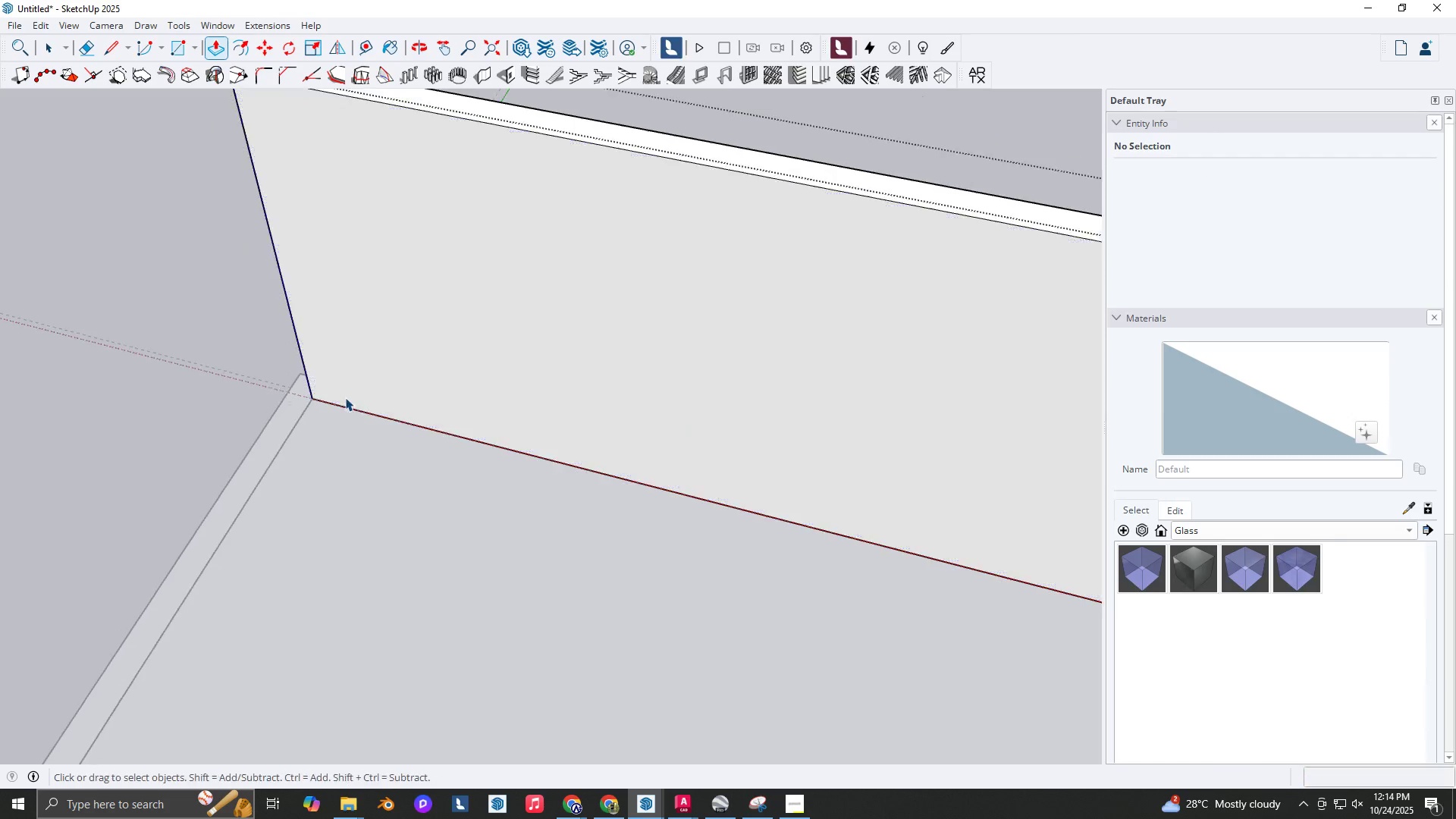 
key(Space)
 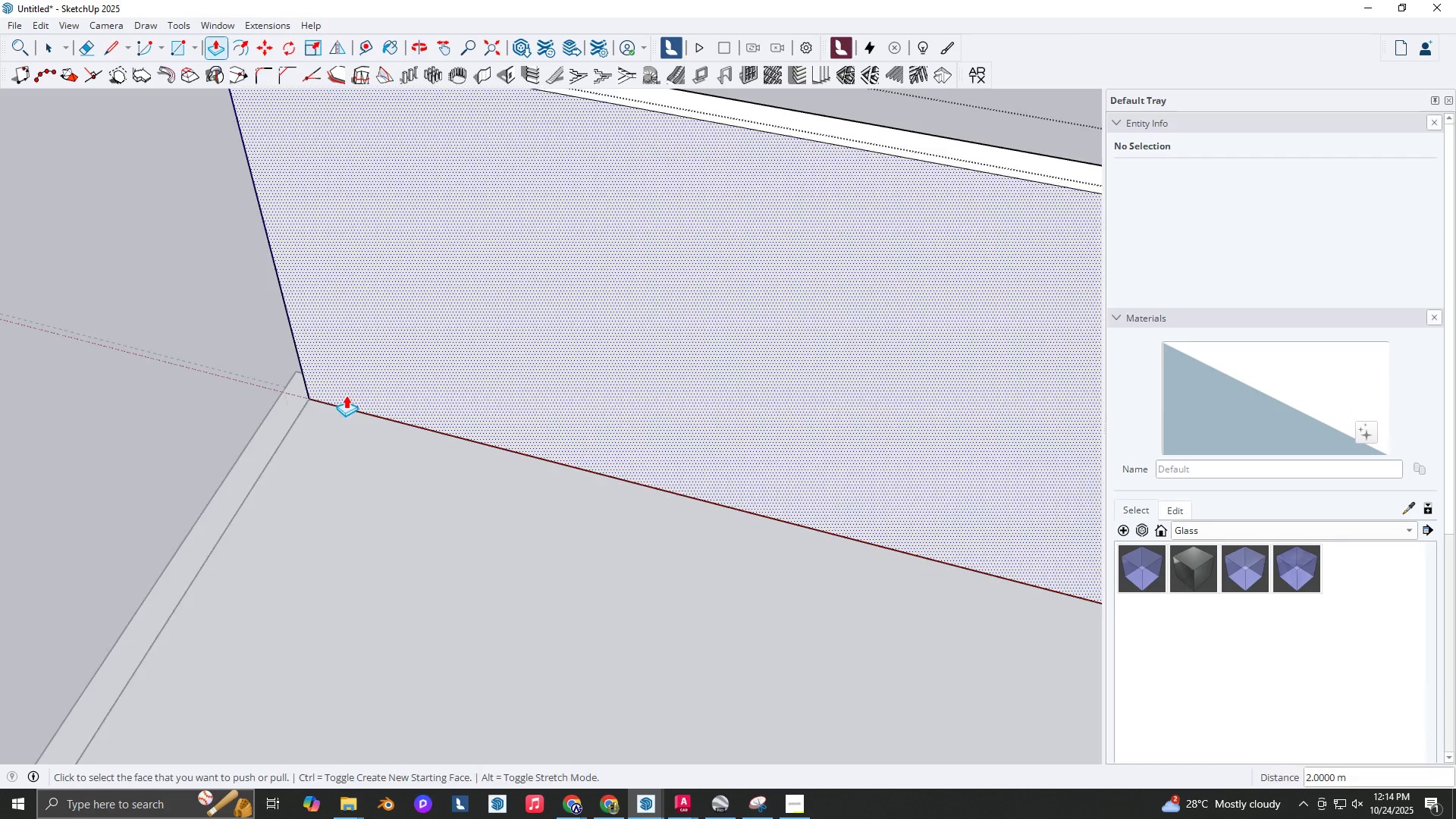 
key(Escape)
 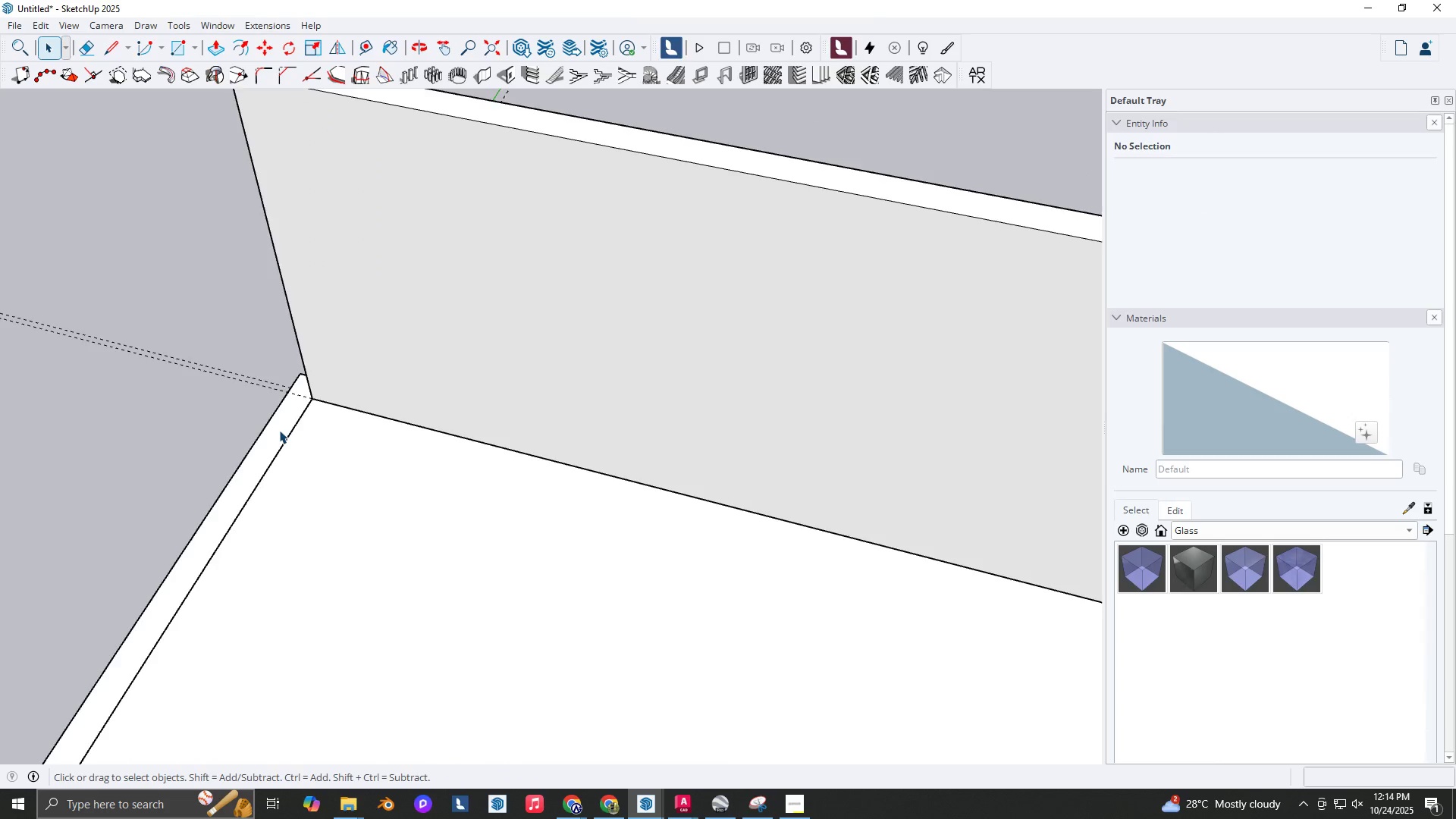 
double_click([279, 430])
 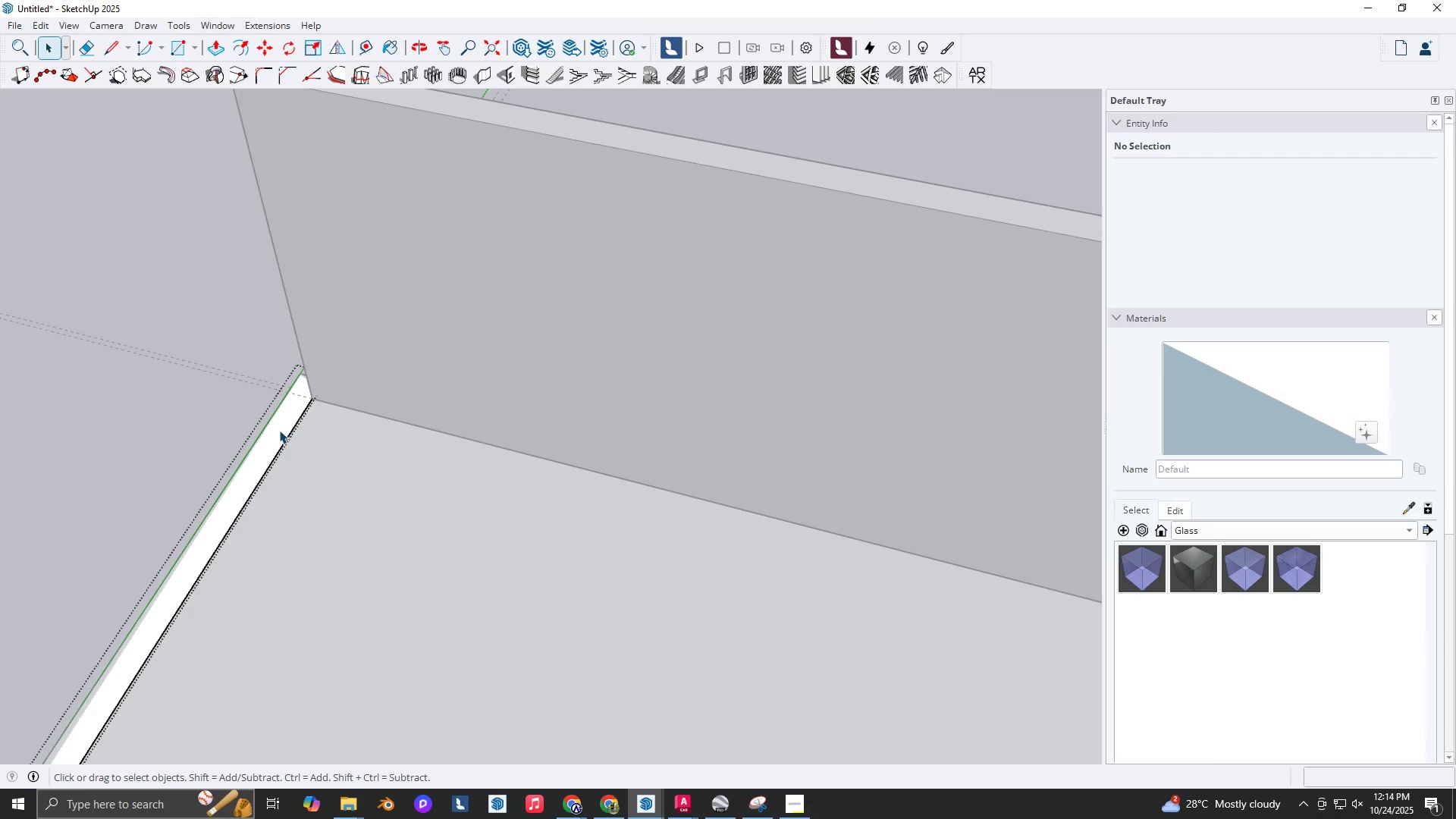 
key(P)
 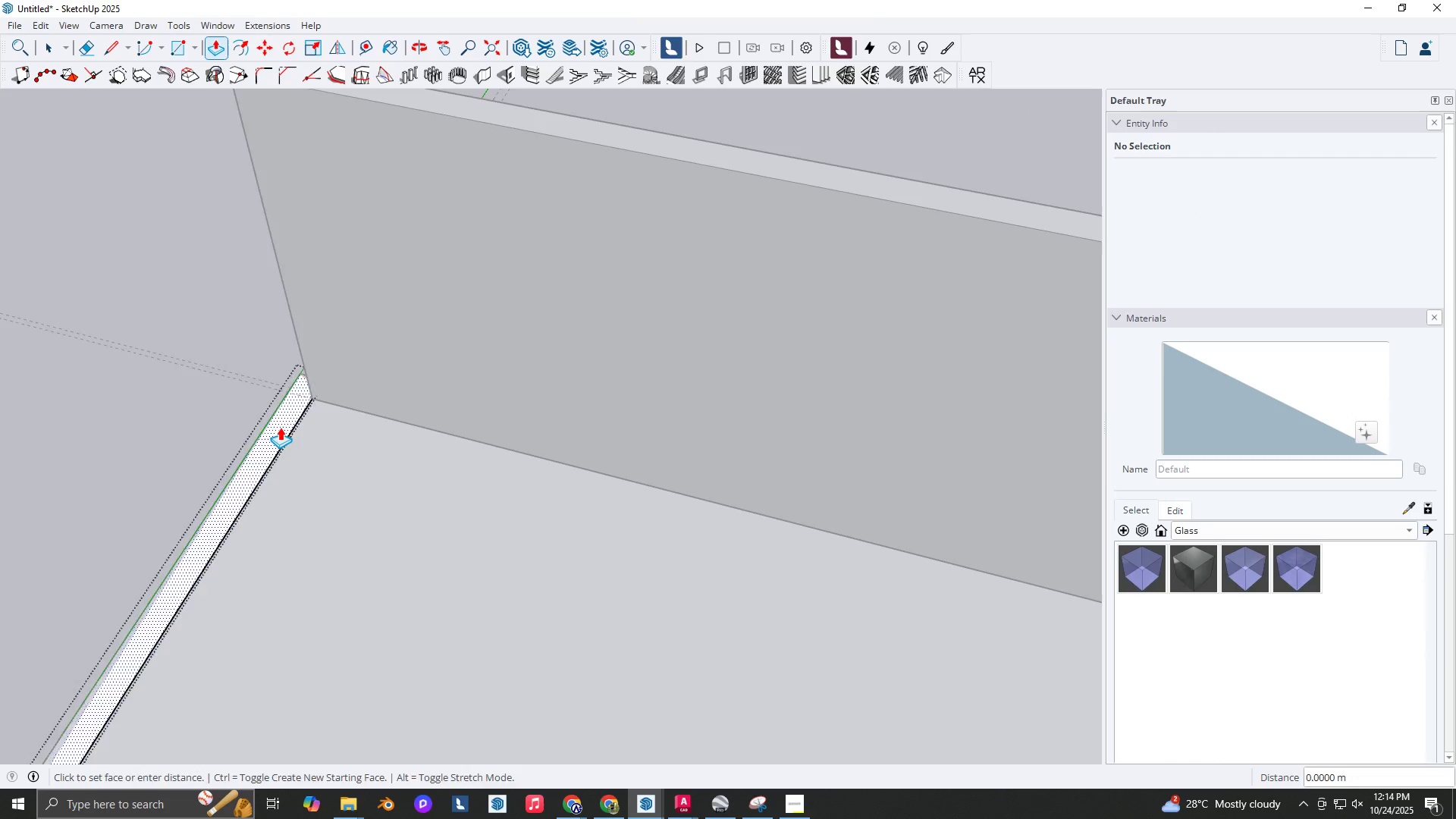 
double_click([280, 427])
 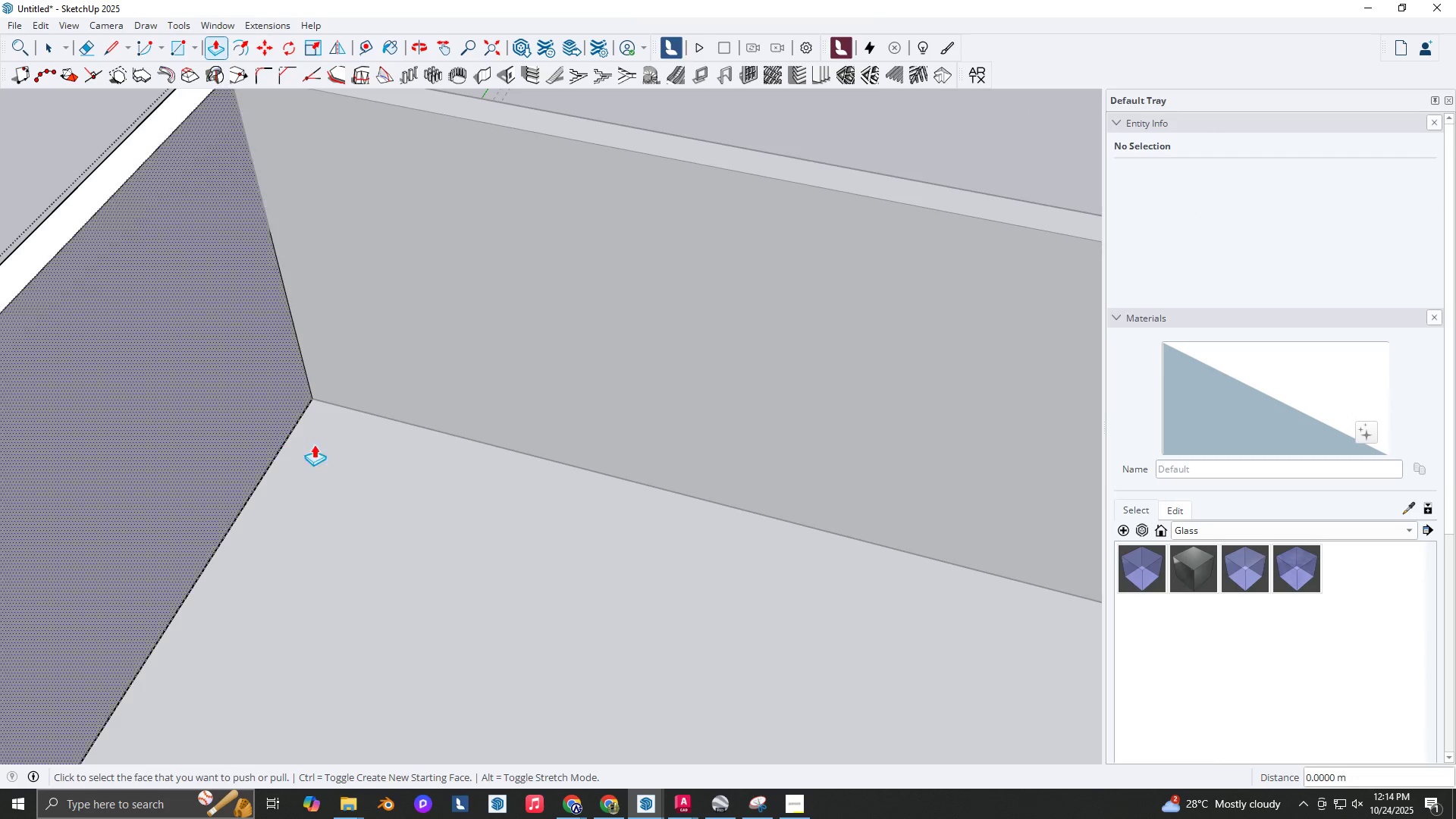 
key(Space)
 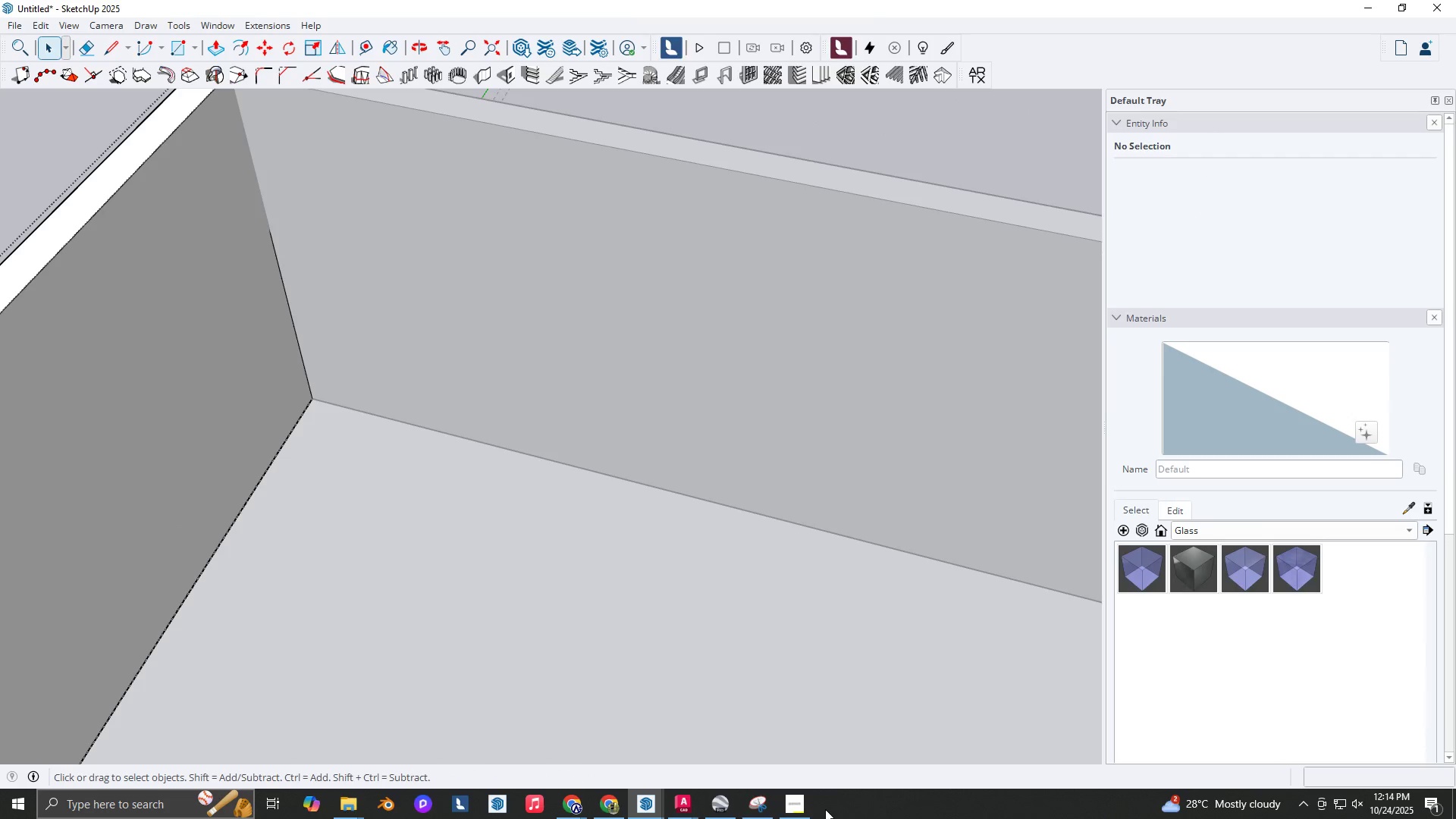 
left_click([812, 807])